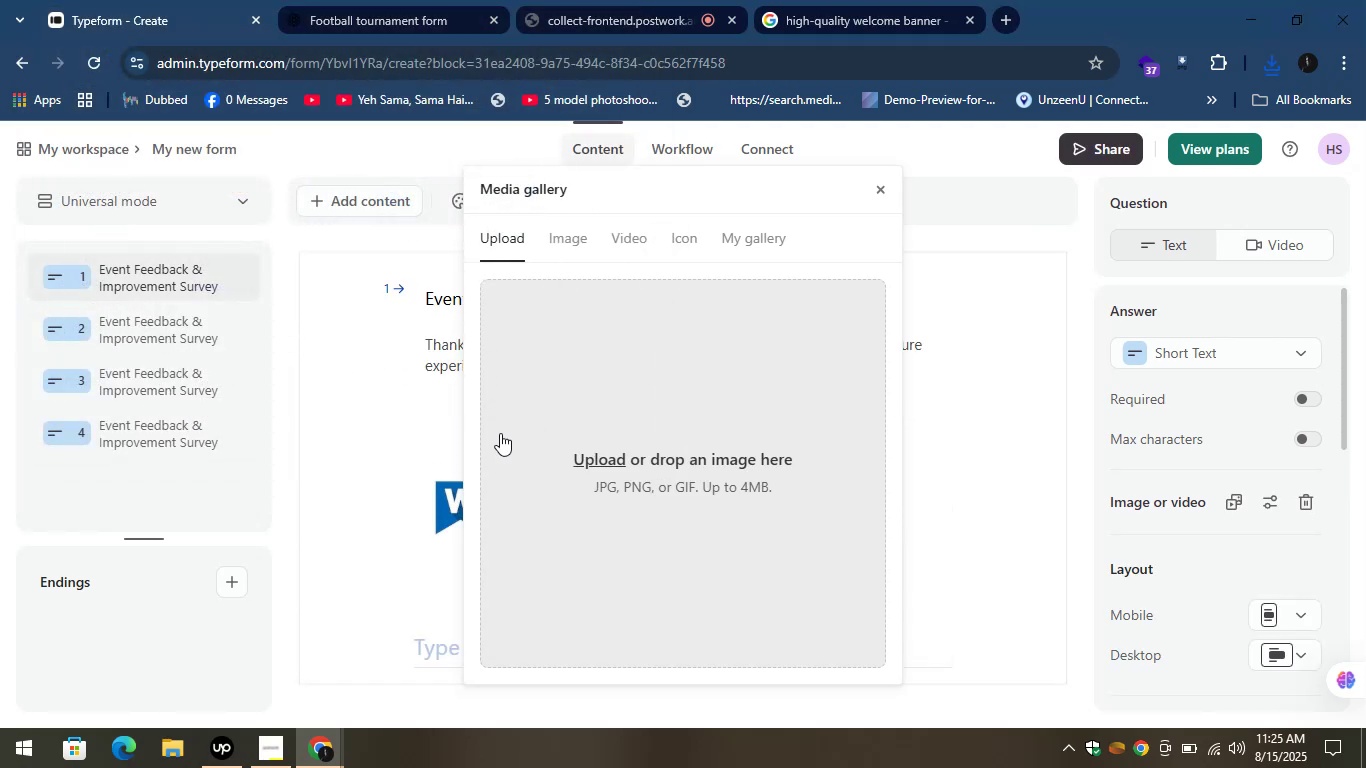 
left_click_drag(start_coordinate=[974, 398], to_coordinate=[981, 398])
 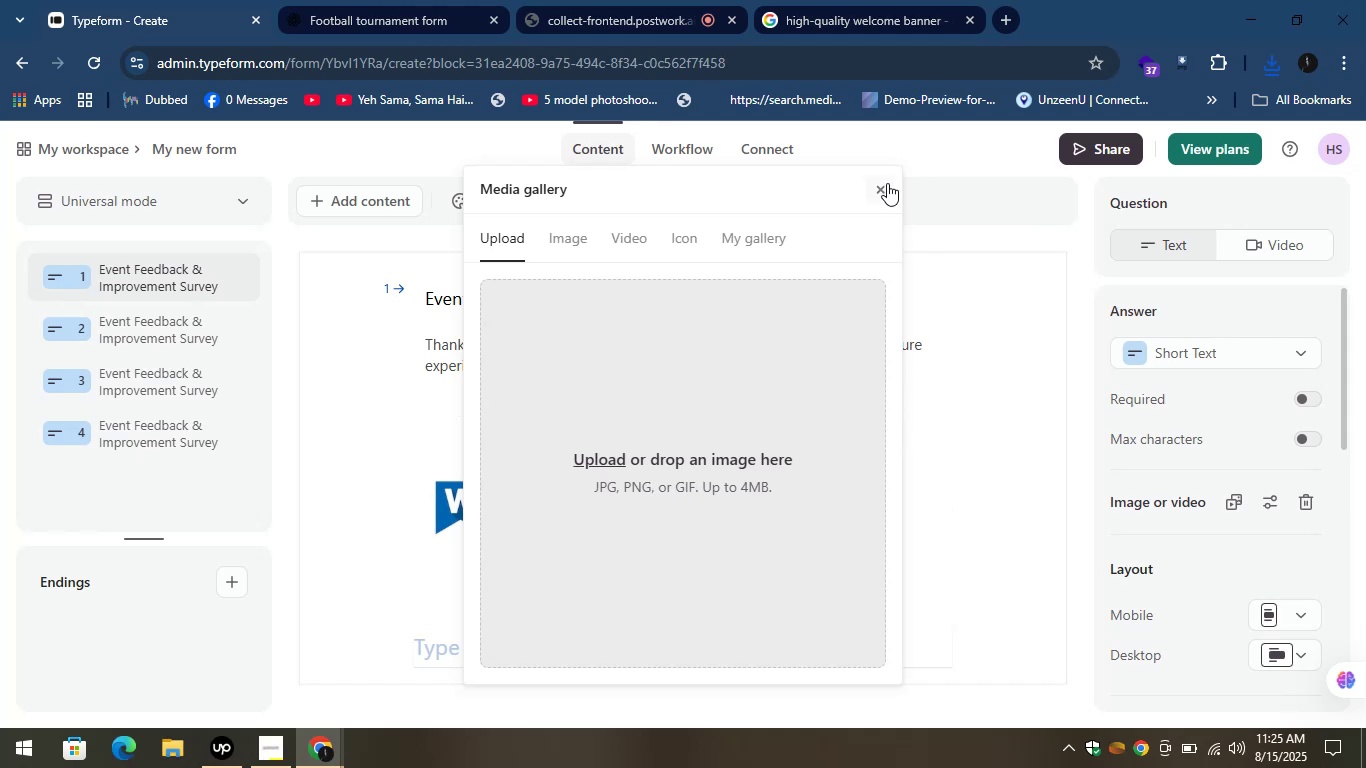 
left_click([878, 190])
 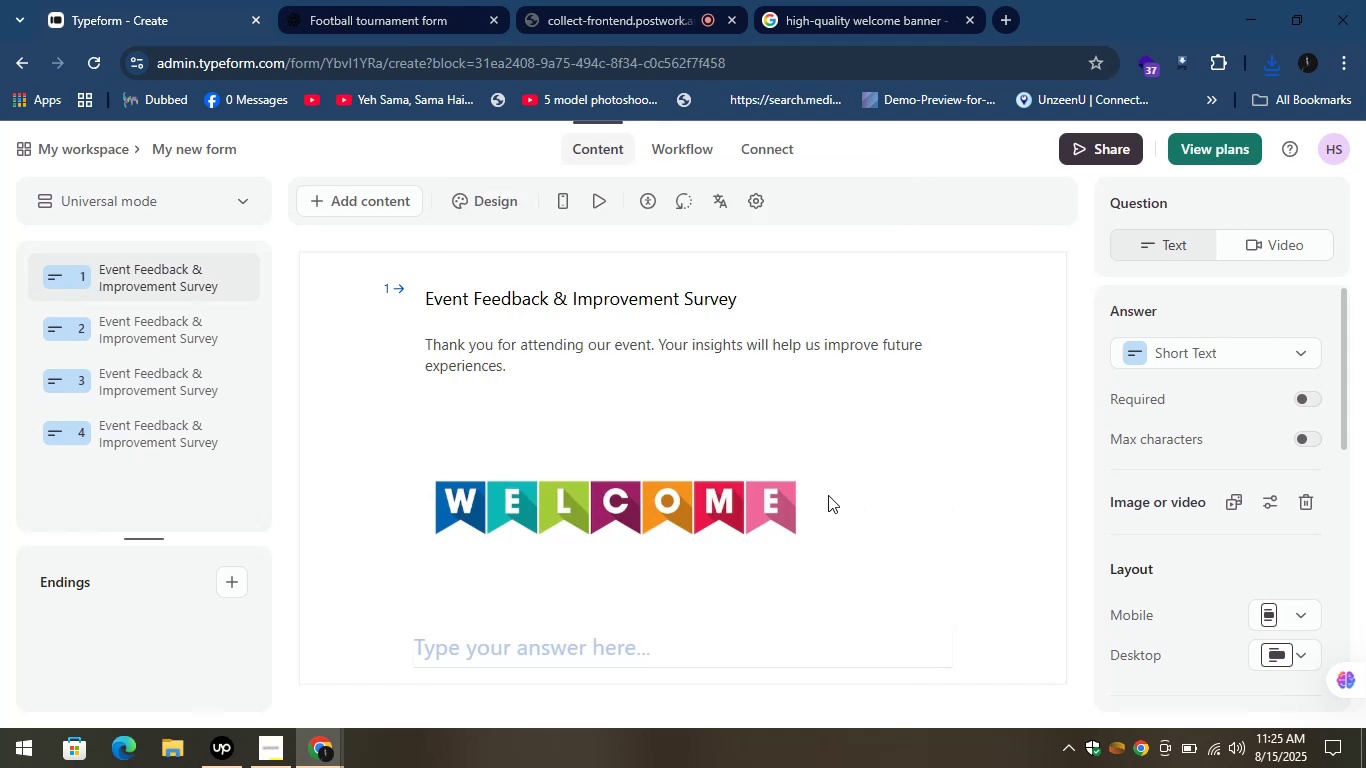 
left_click_drag(start_coordinate=[703, 494], to_coordinate=[732, 495])
 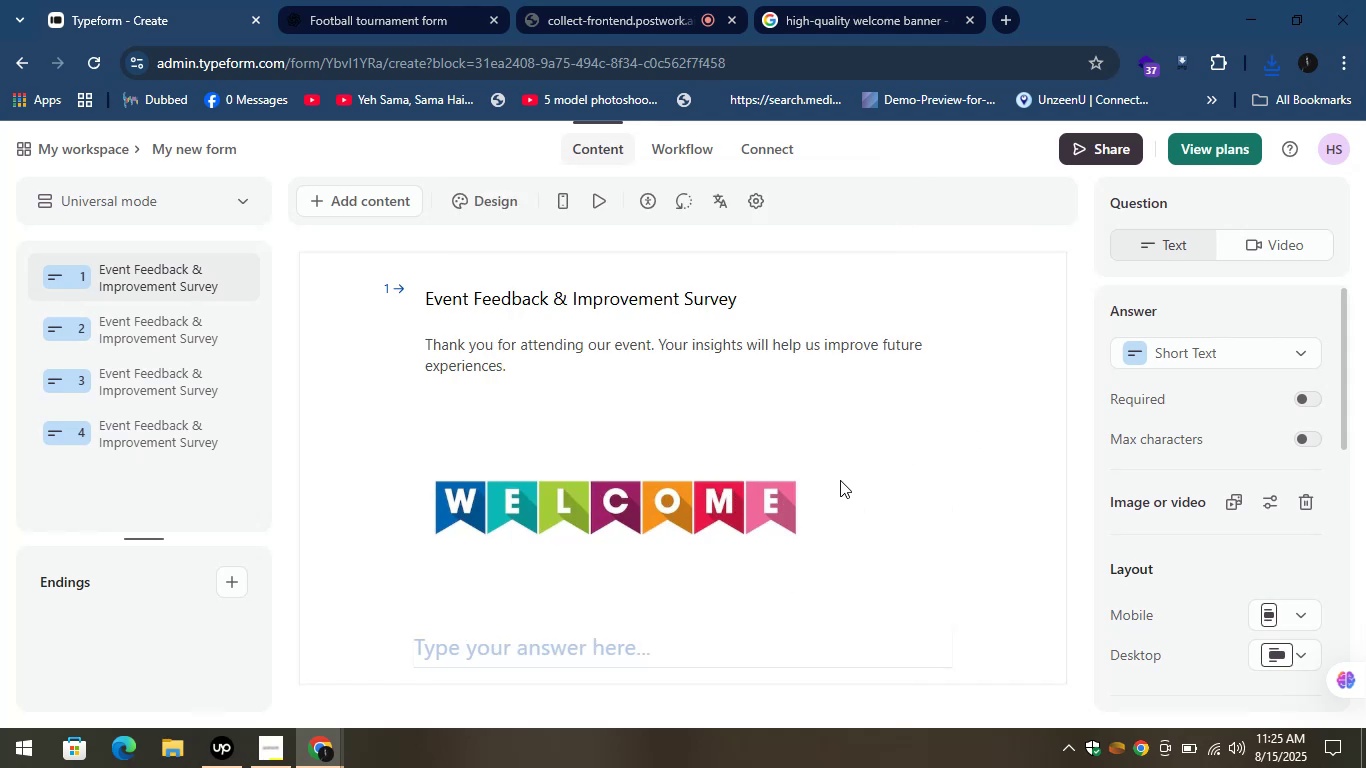 
double_click([781, 482])
 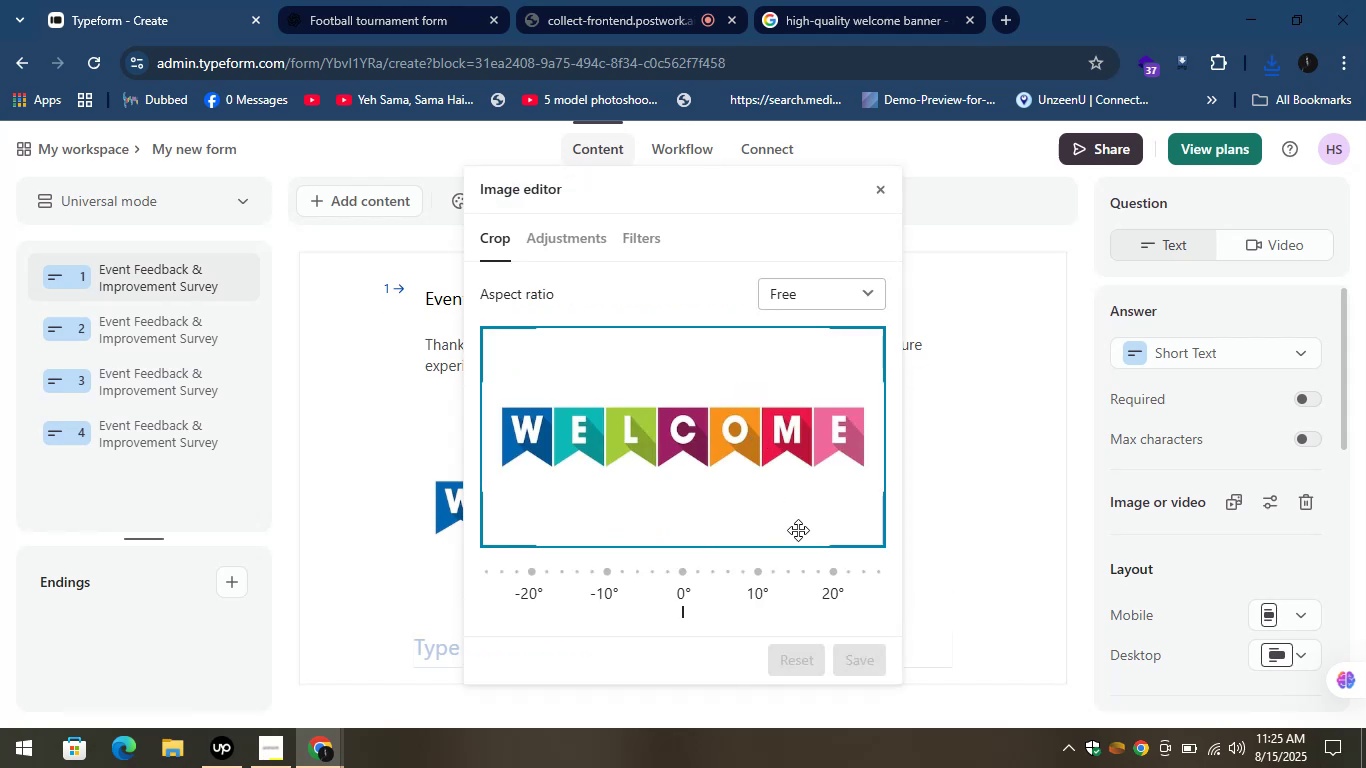 
mouse_move([814, 328])
 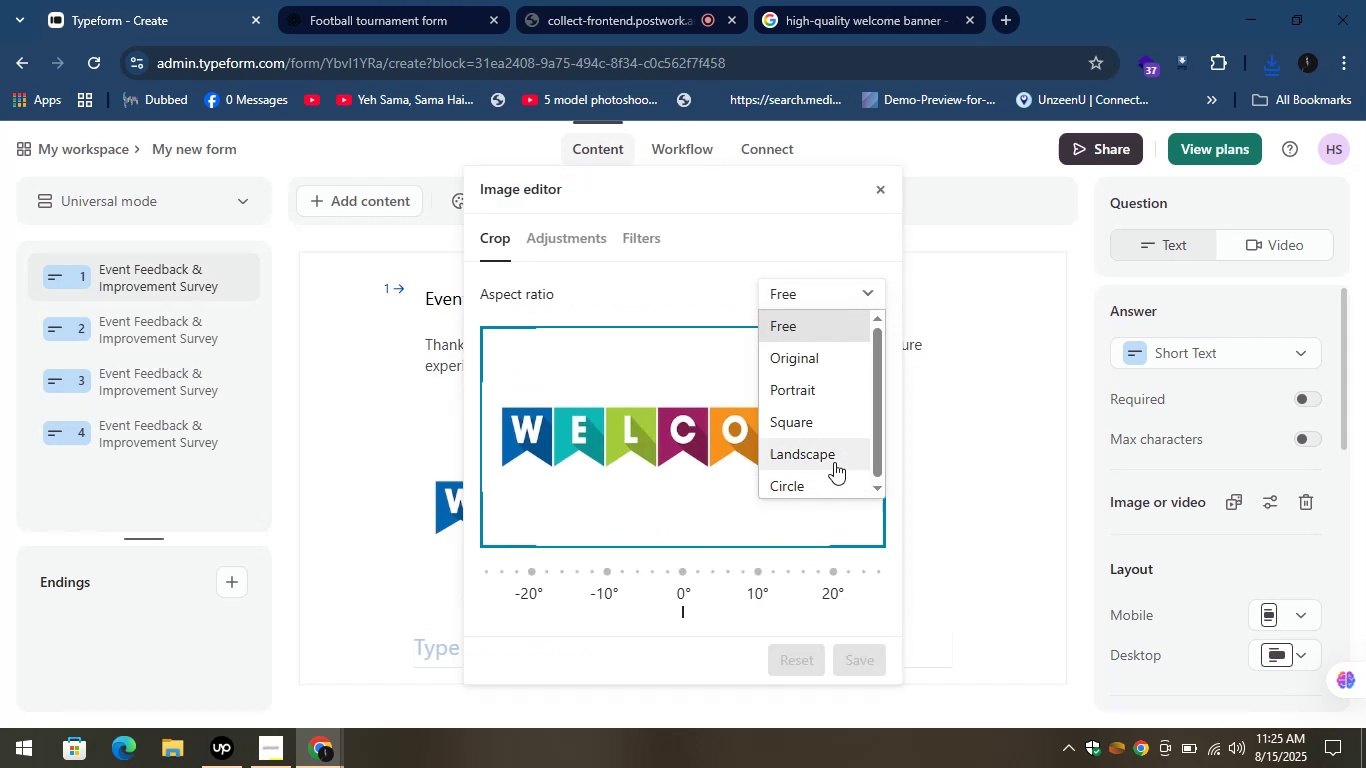 
left_click([832, 461])
 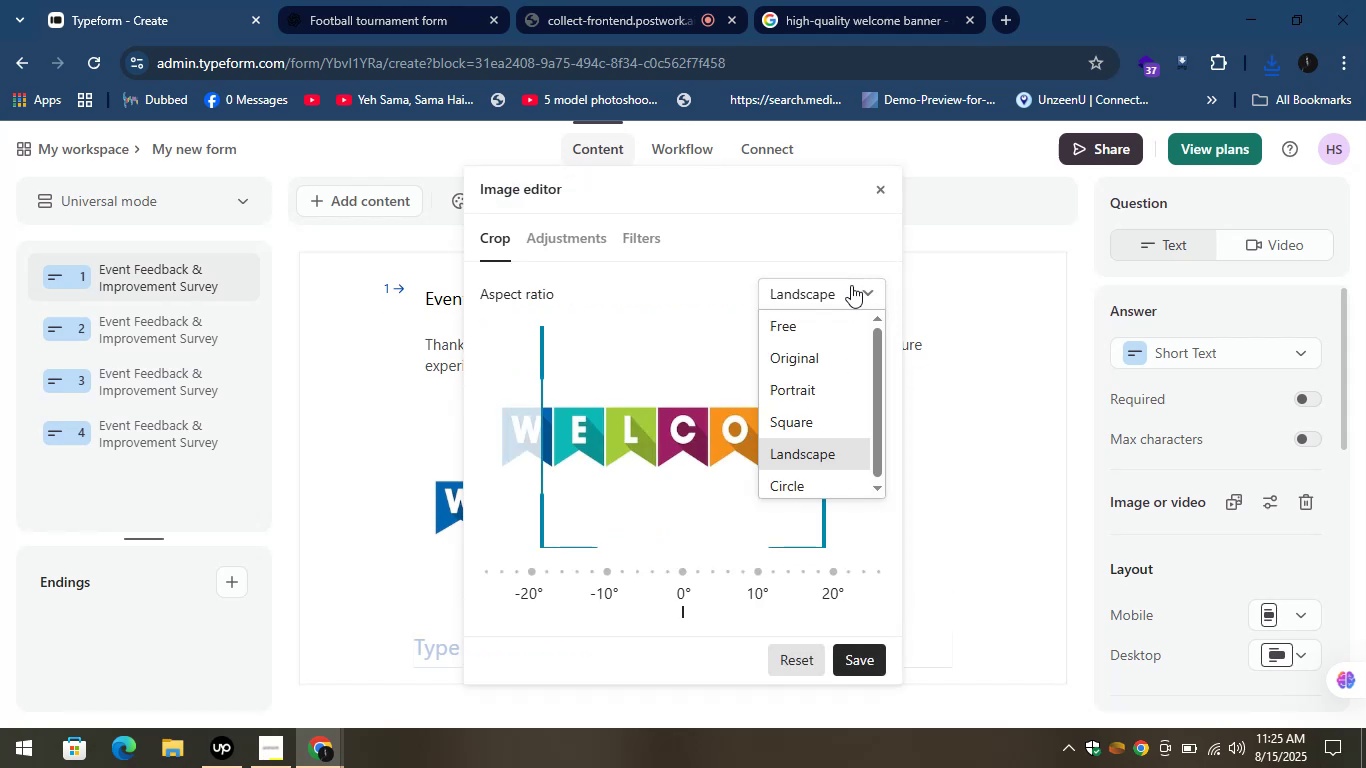 
left_click([824, 326])
 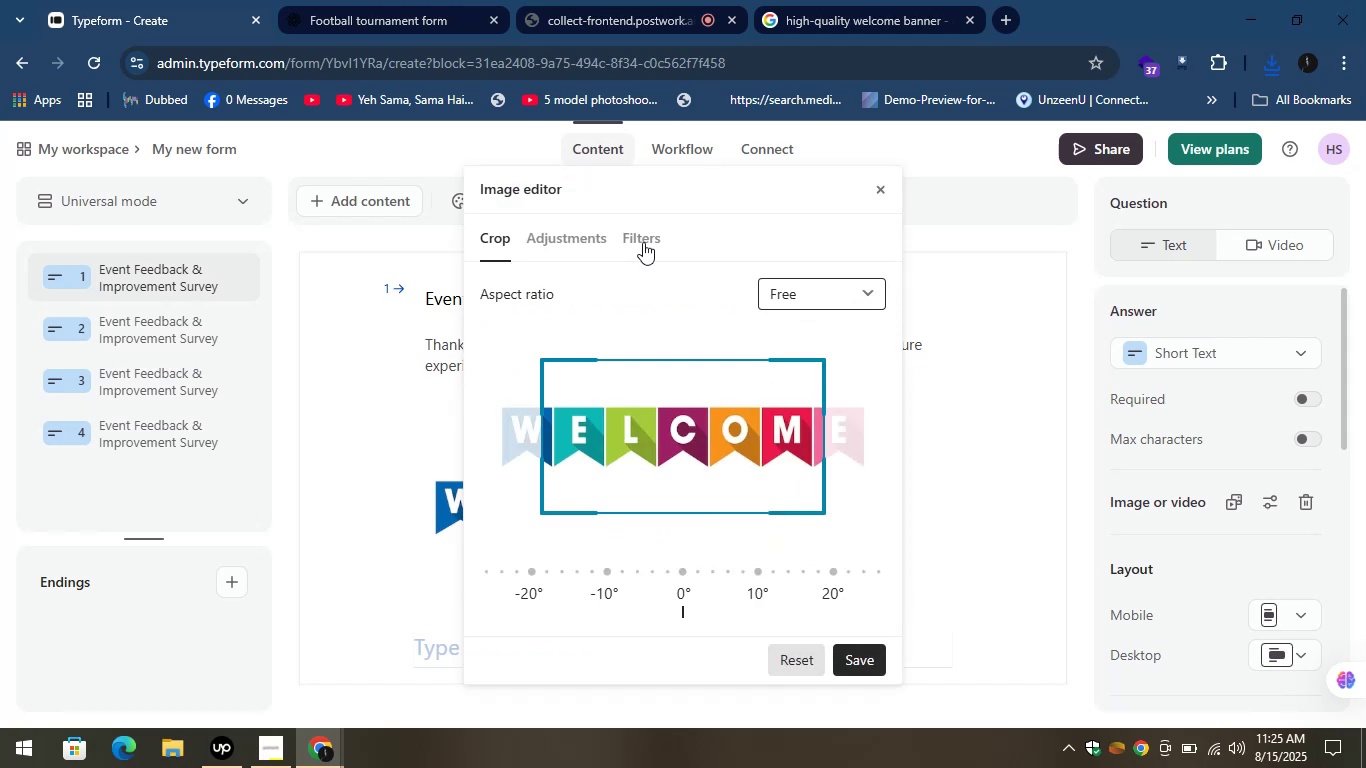 
left_click([576, 231])
 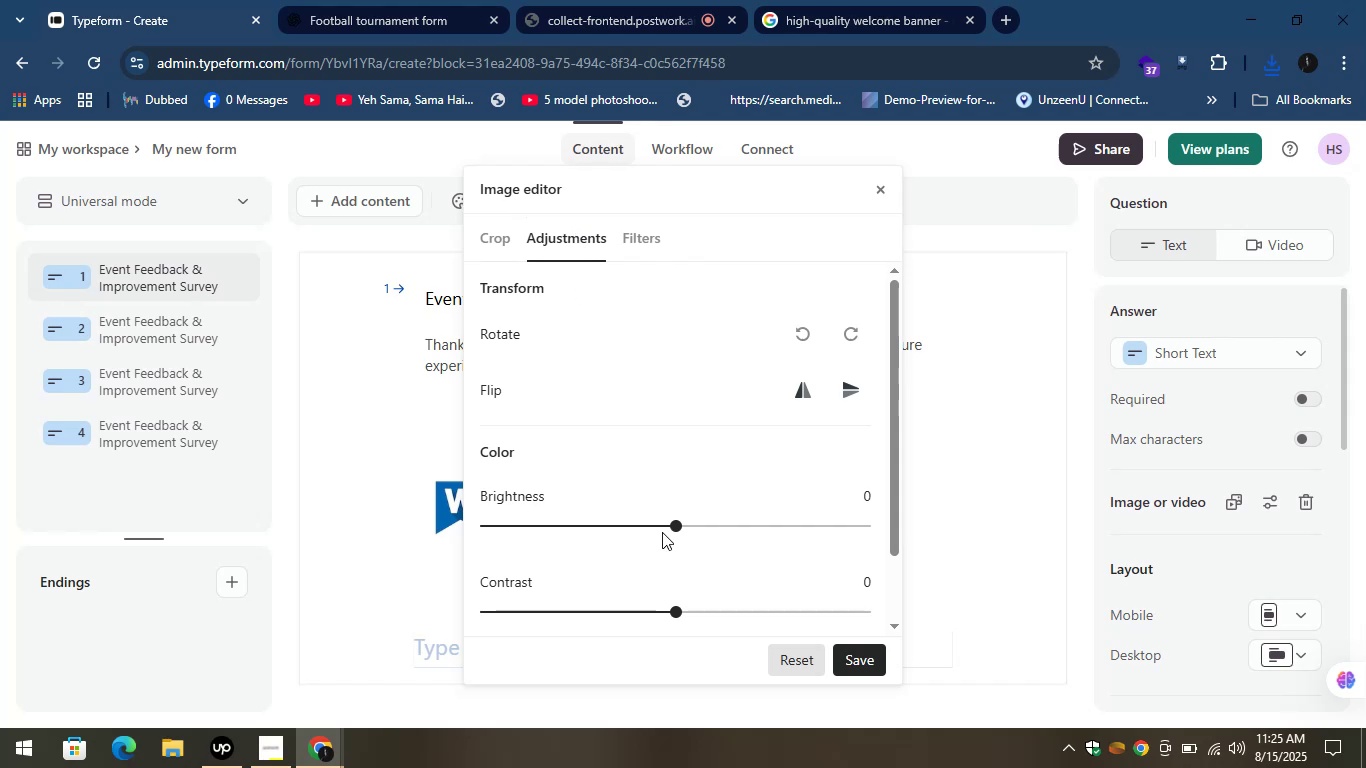 
left_click_drag(start_coordinate=[679, 525], to_coordinate=[769, 525])
 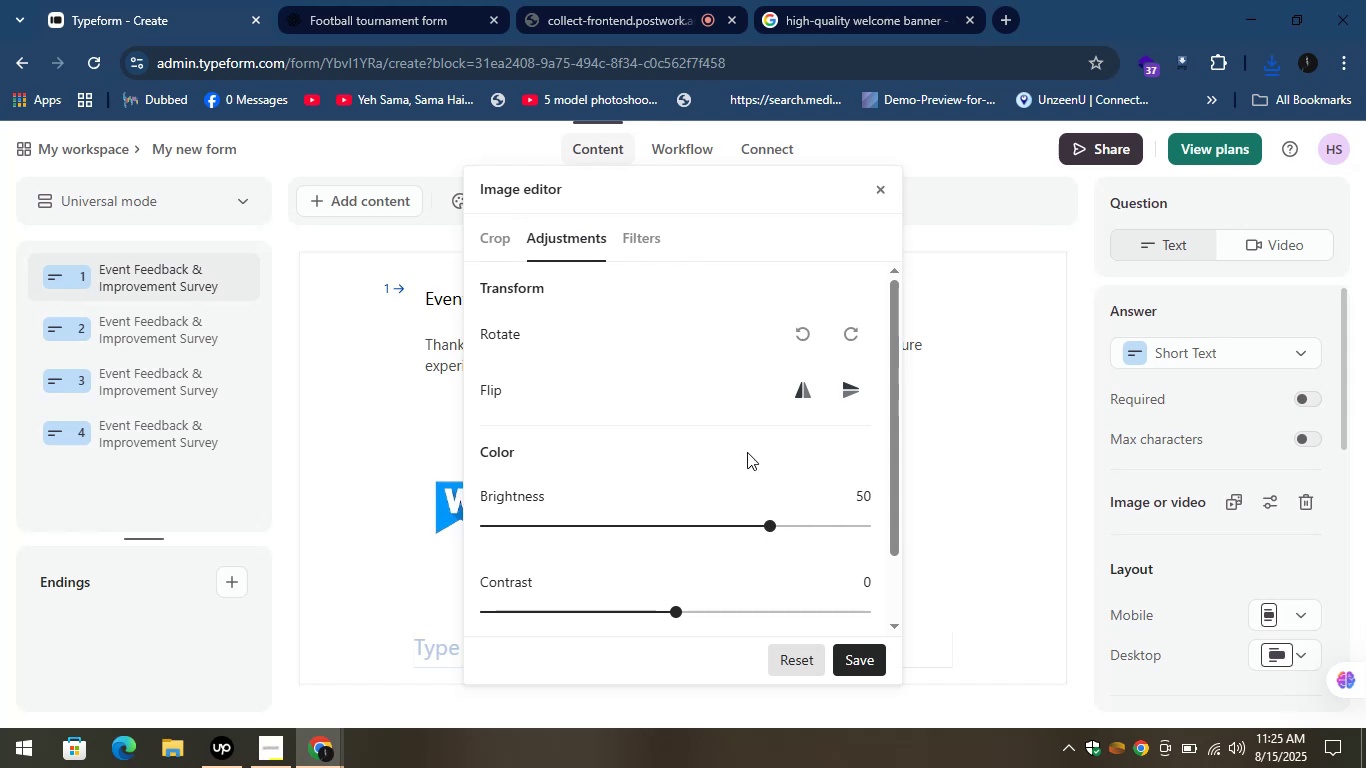 
left_click([747, 452])
 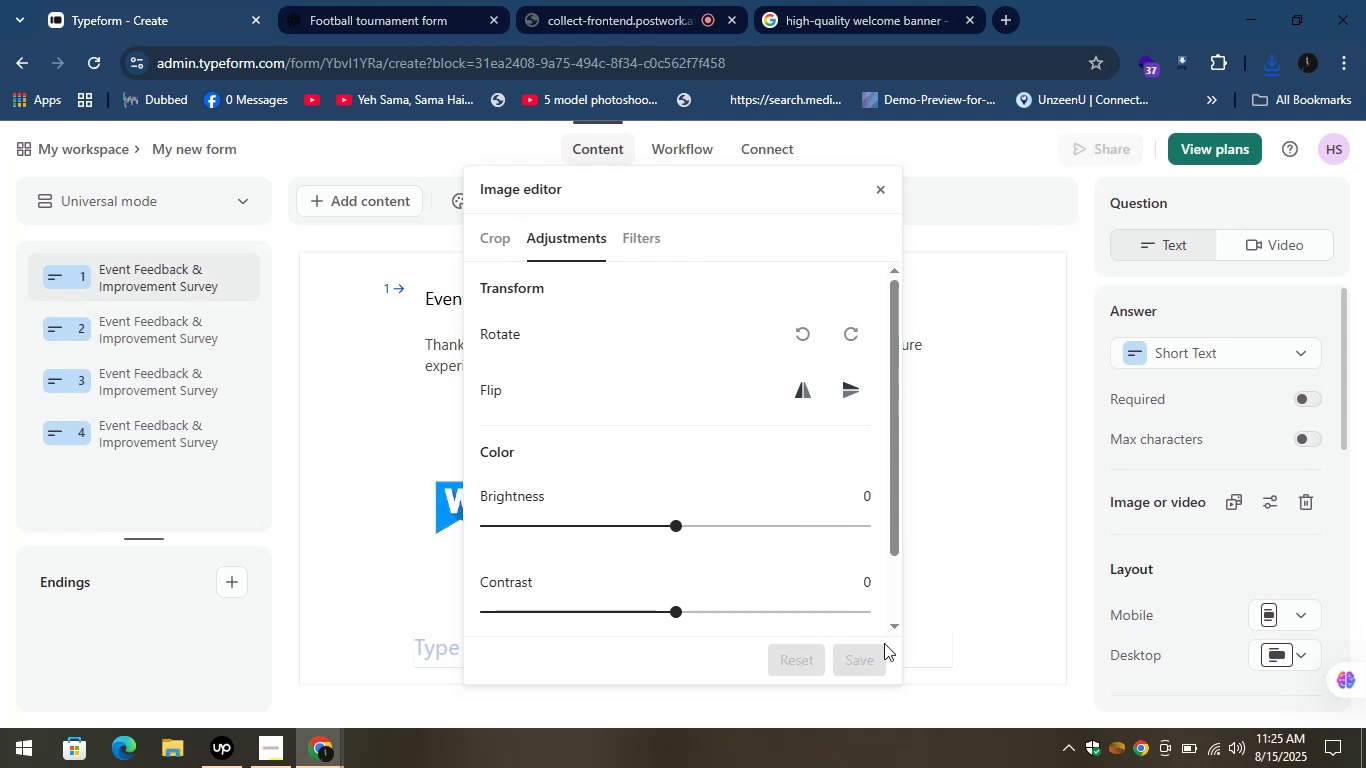 
wait(6.91)
 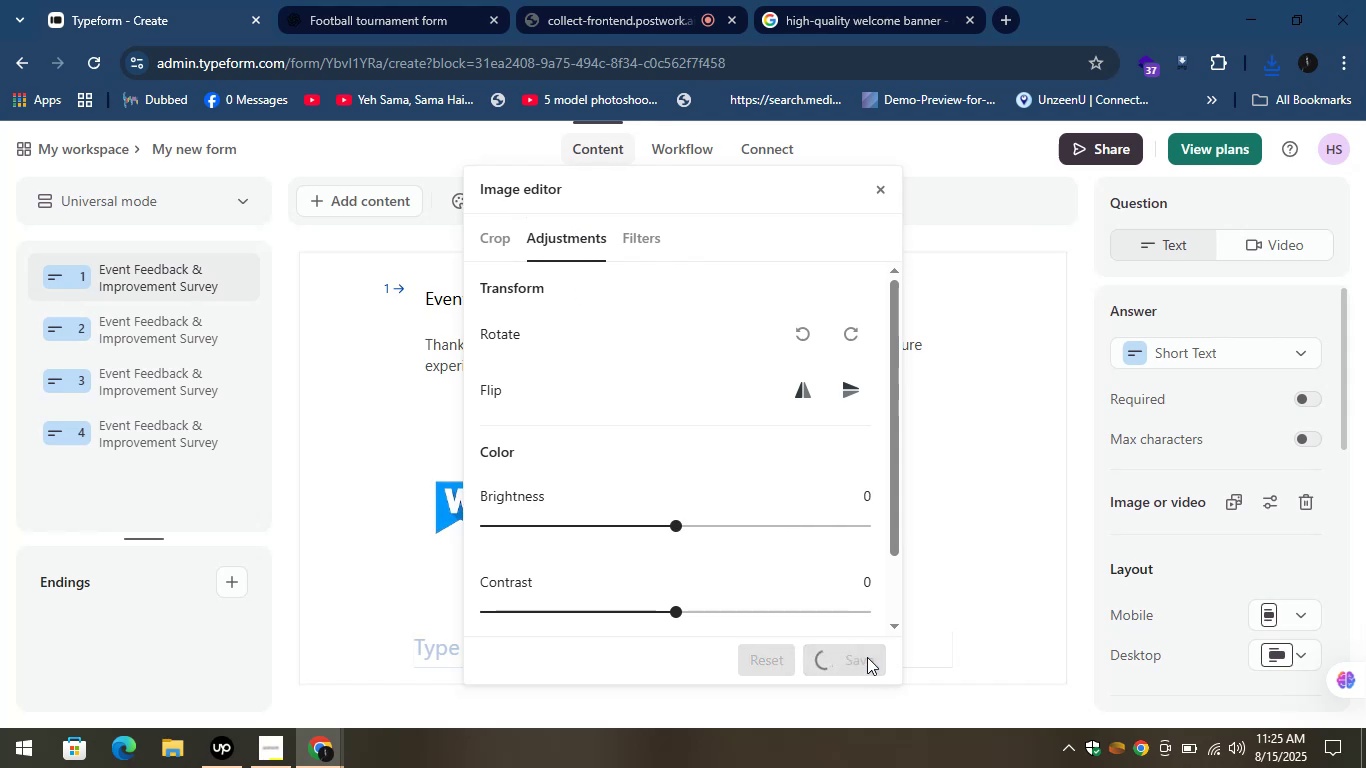 
left_click([873, 189])
 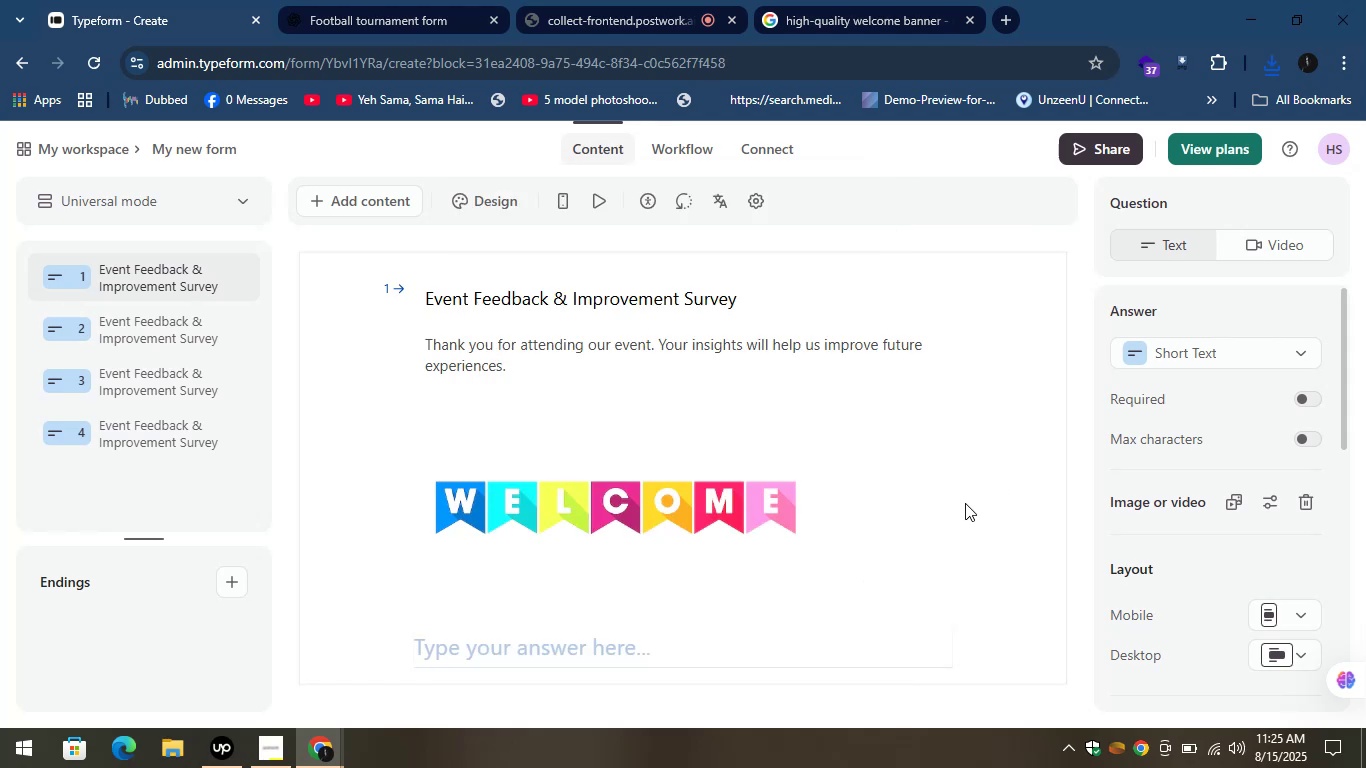 
scroll: coordinate [787, 493], scroll_direction: up, amount: 6.0
 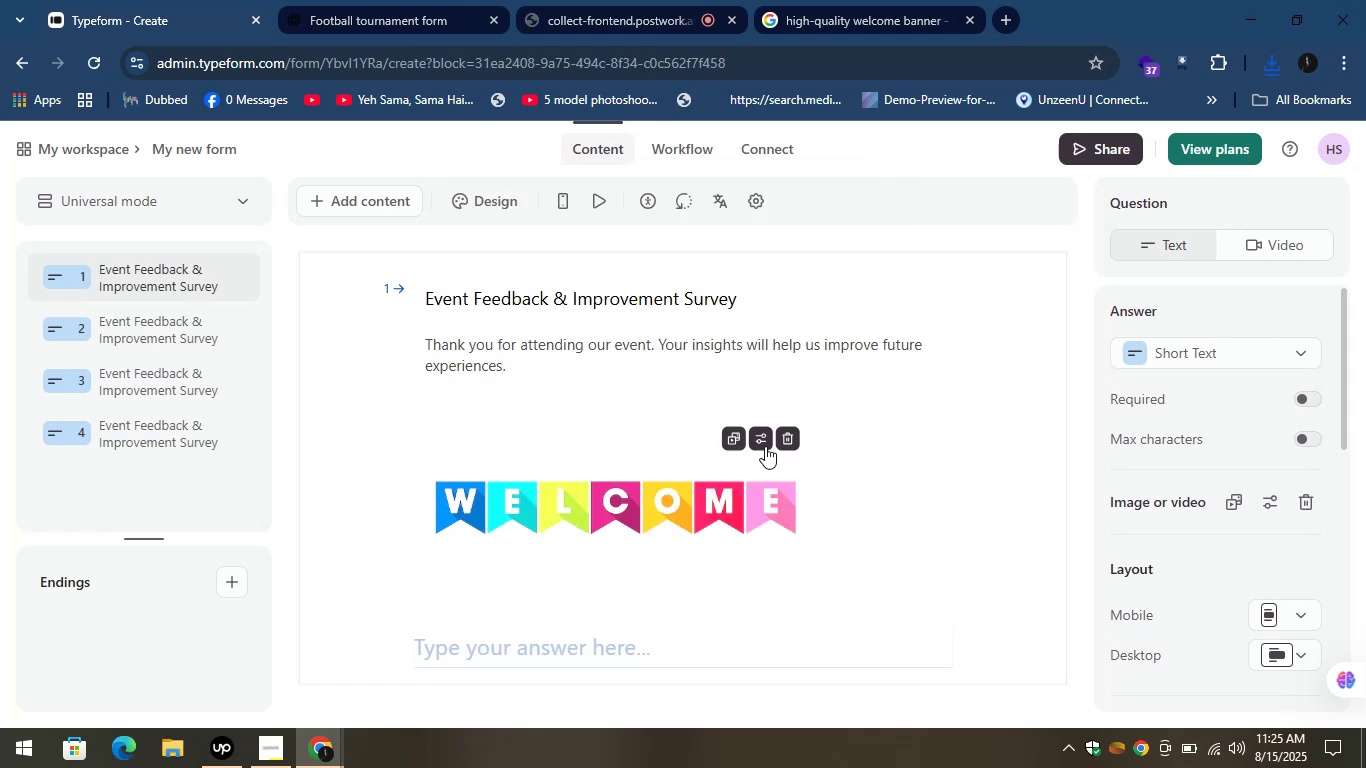 
left_click_drag(start_coordinate=[714, 490], to_coordinate=[702, 391])
 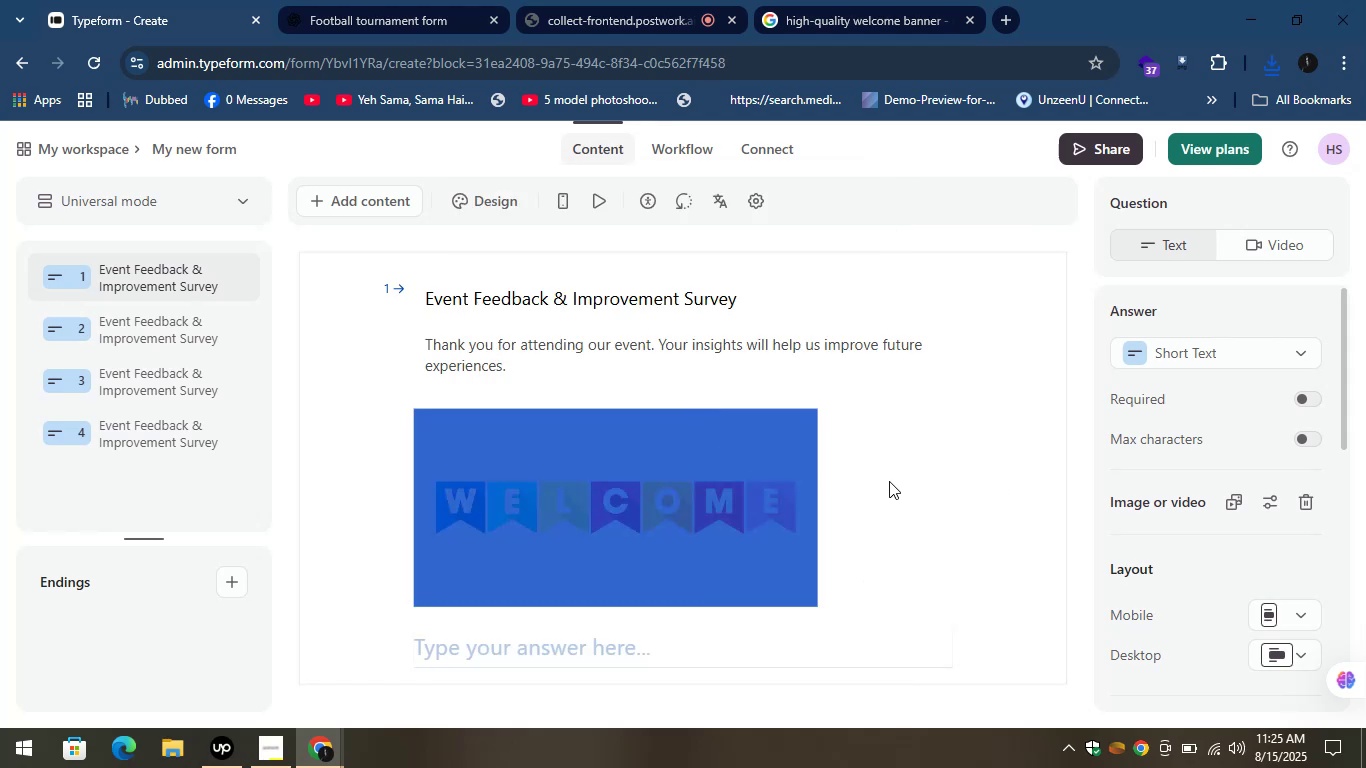 
left_click([340, 389])
 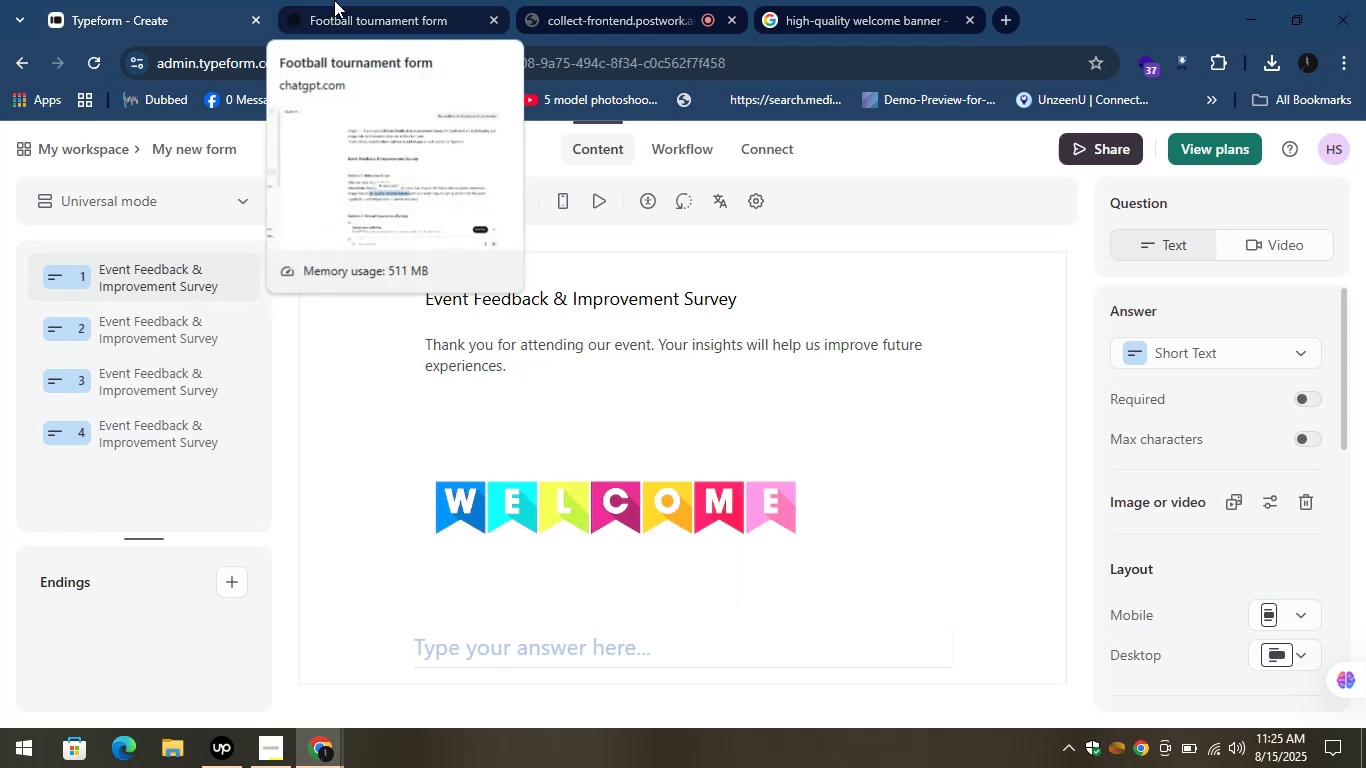 
scroll: coordinate [1297, 539], scroll_direction: down, amount: 10.0
 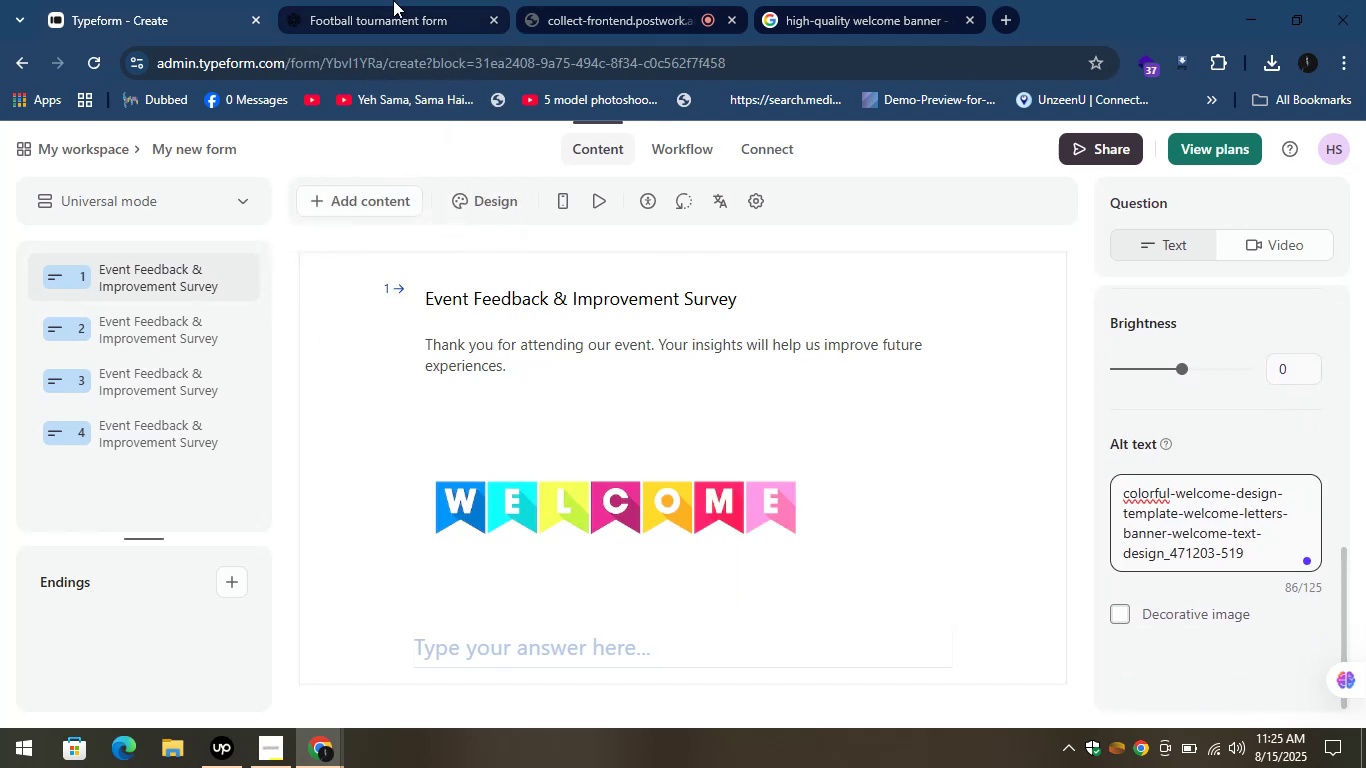 
left_click([316, 0])
 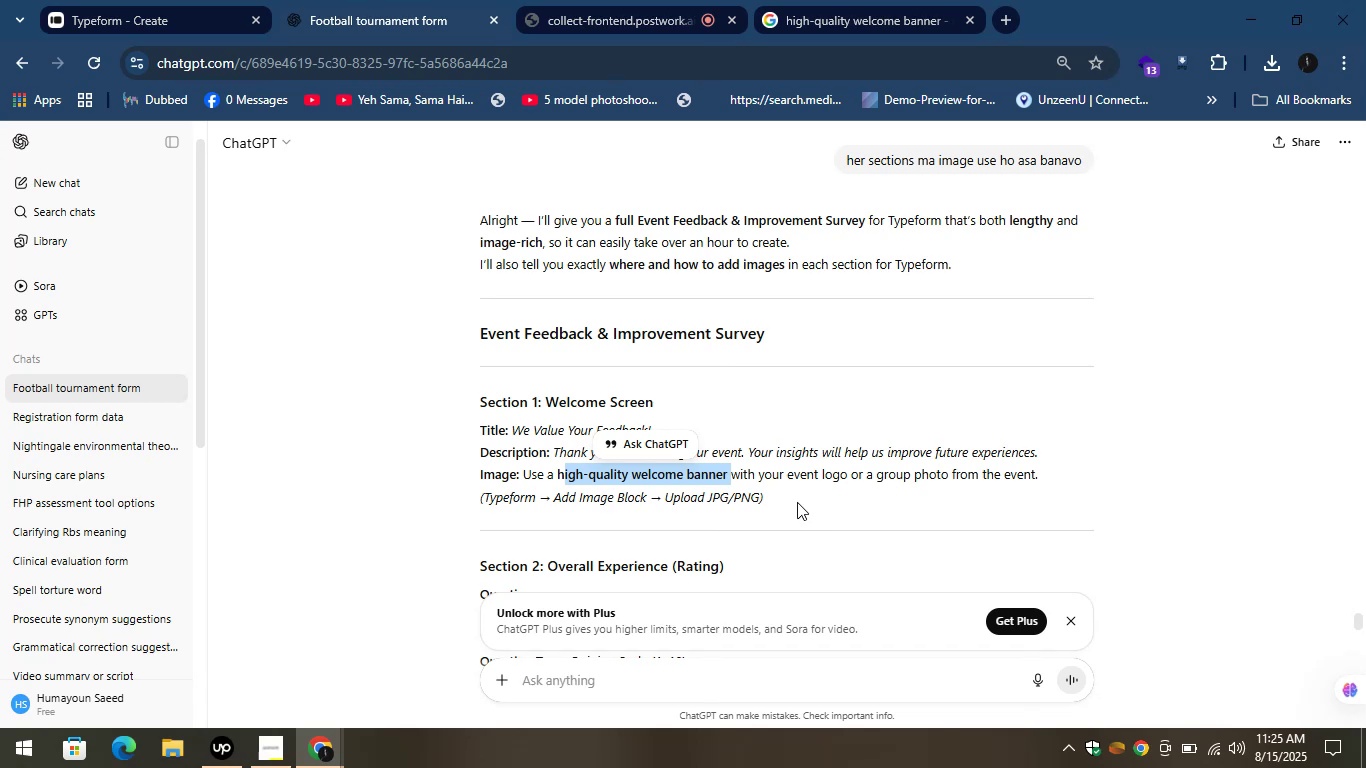 
left_click([766, 483])
 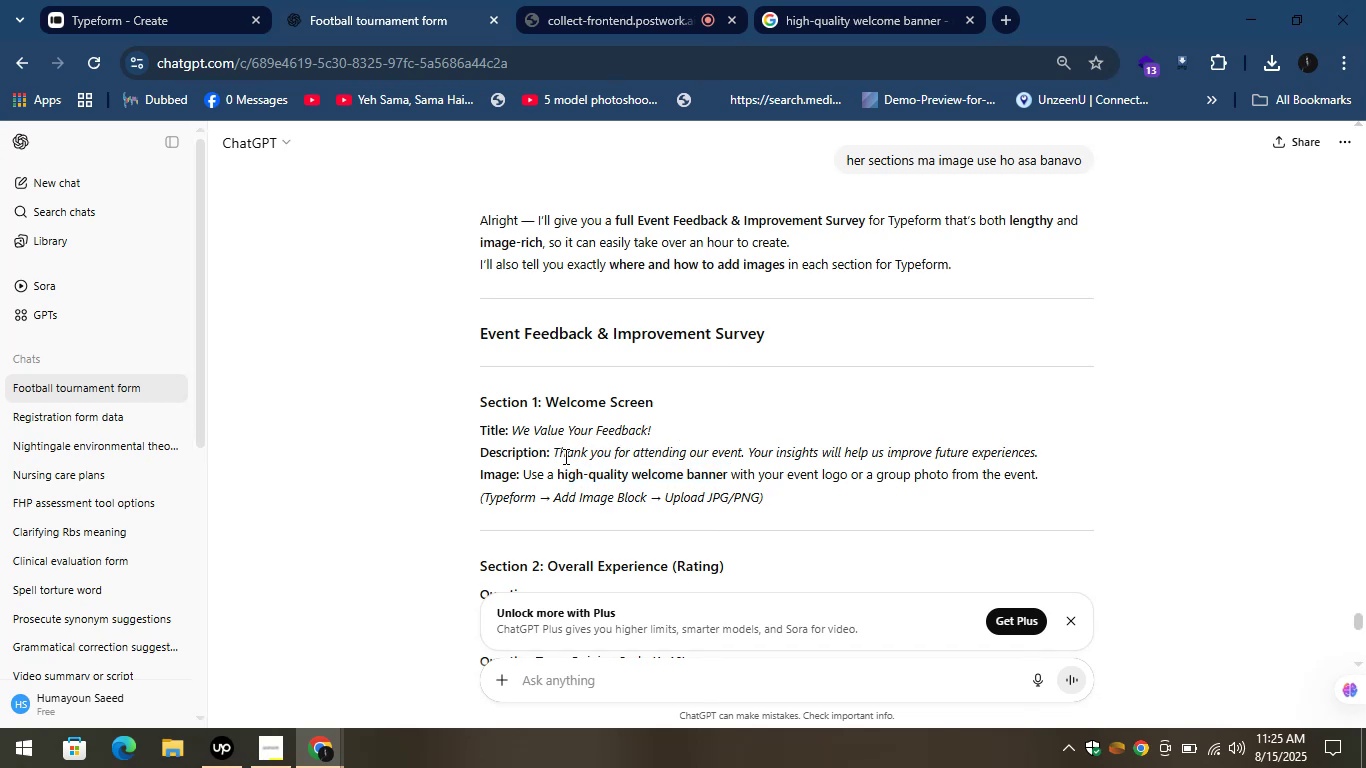 
left_click_drag(start_coordinate=[550, 447], to_coordinate=[1042, 463])
 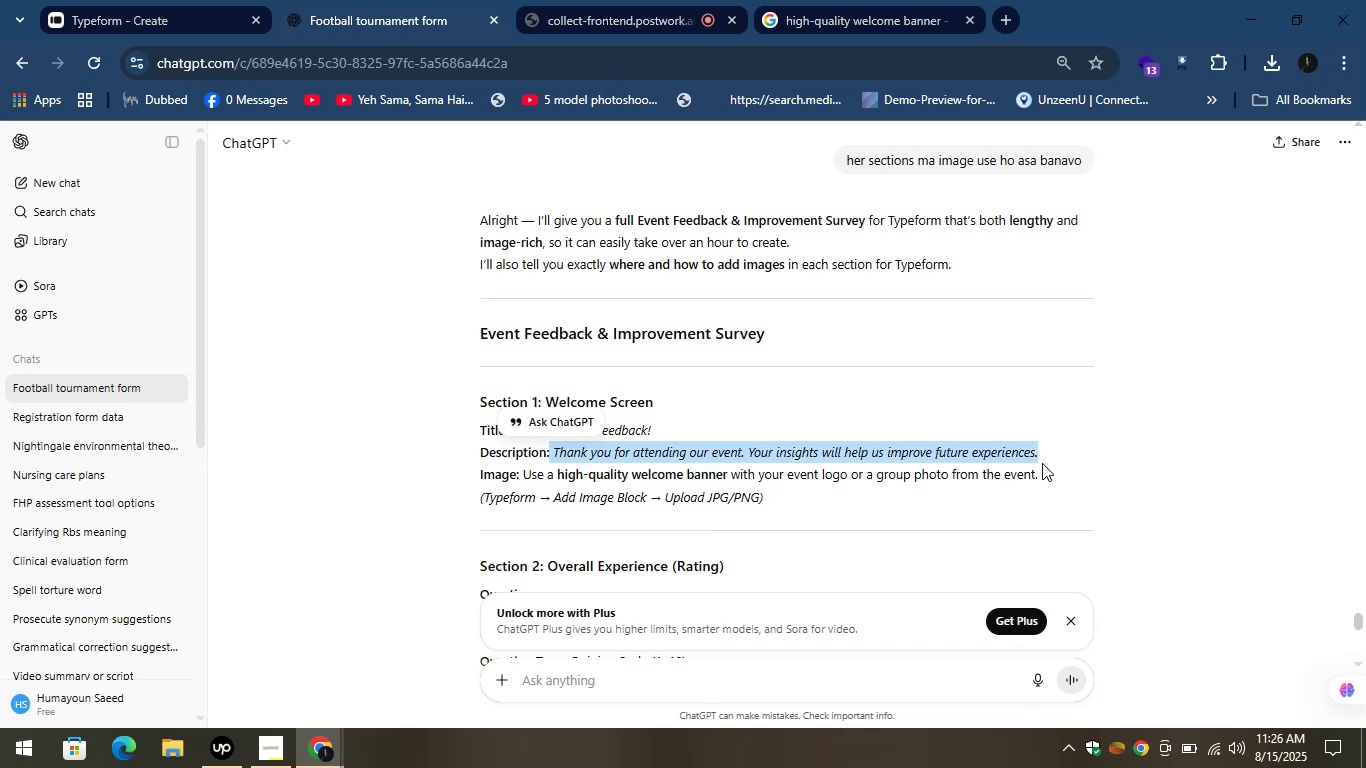 
key(Control+C)
 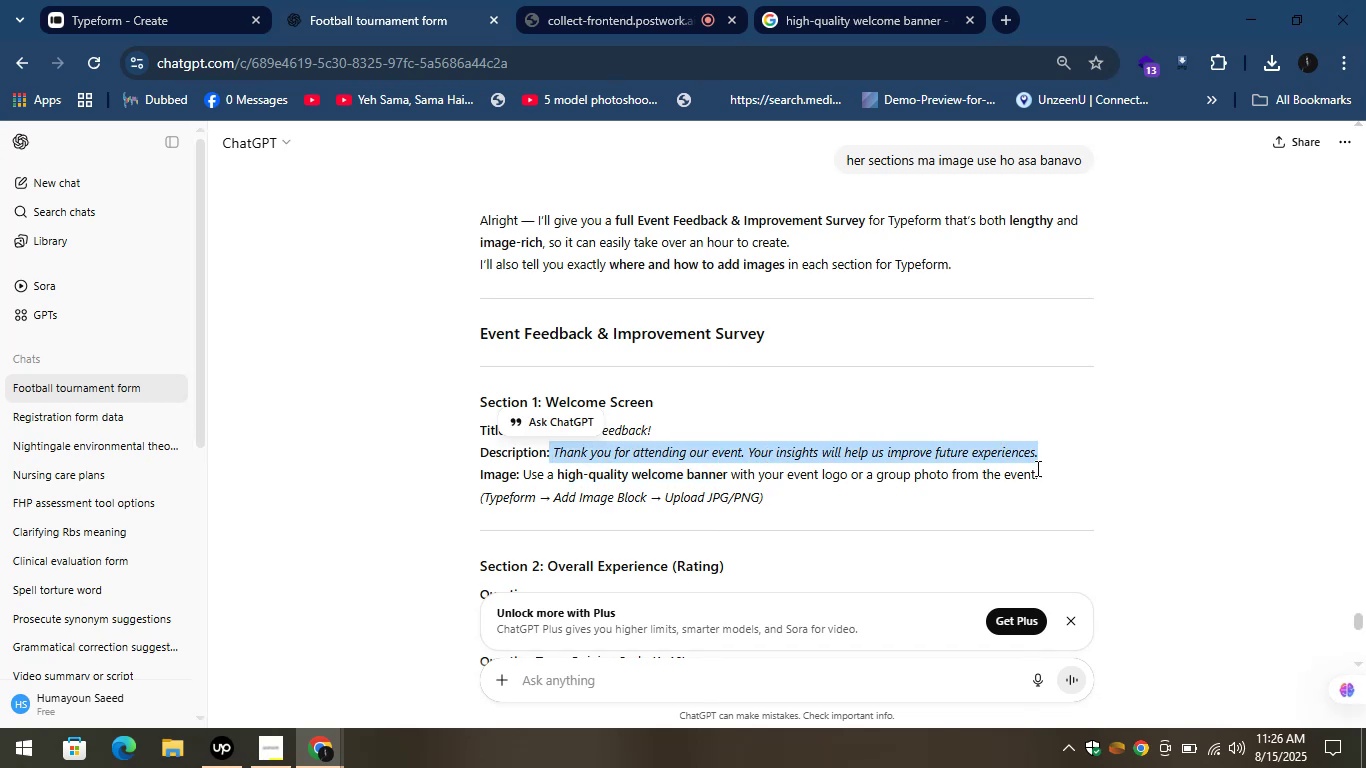 
key(Control+C)
 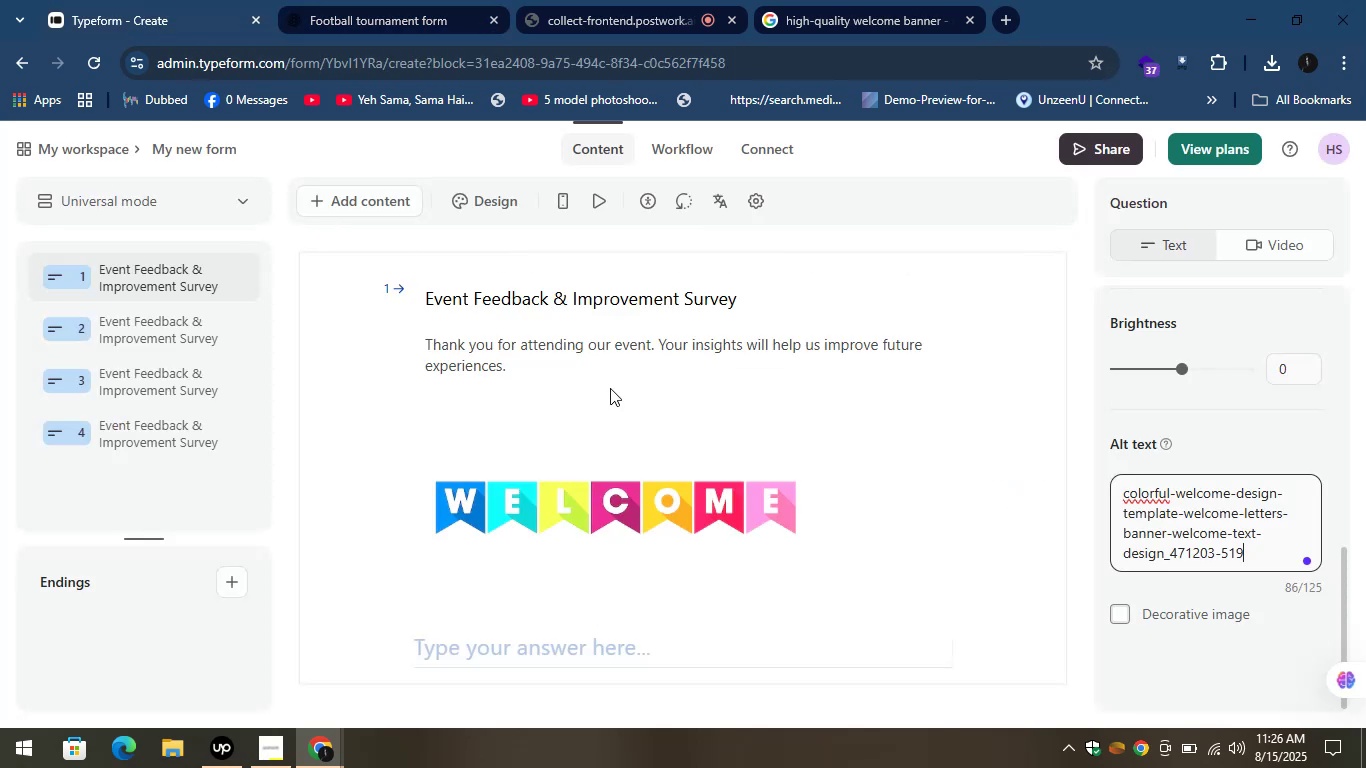 
key(Control+A)
 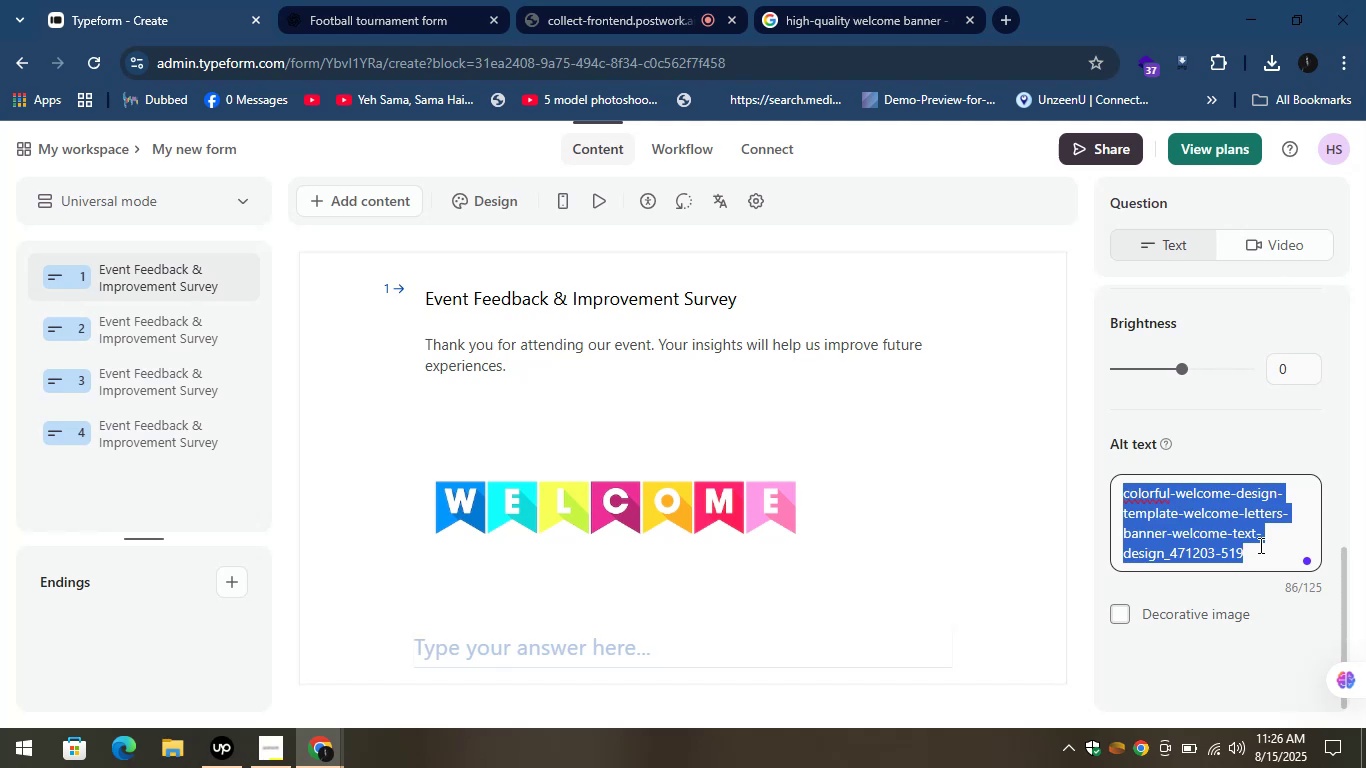 
key(Control+V)
 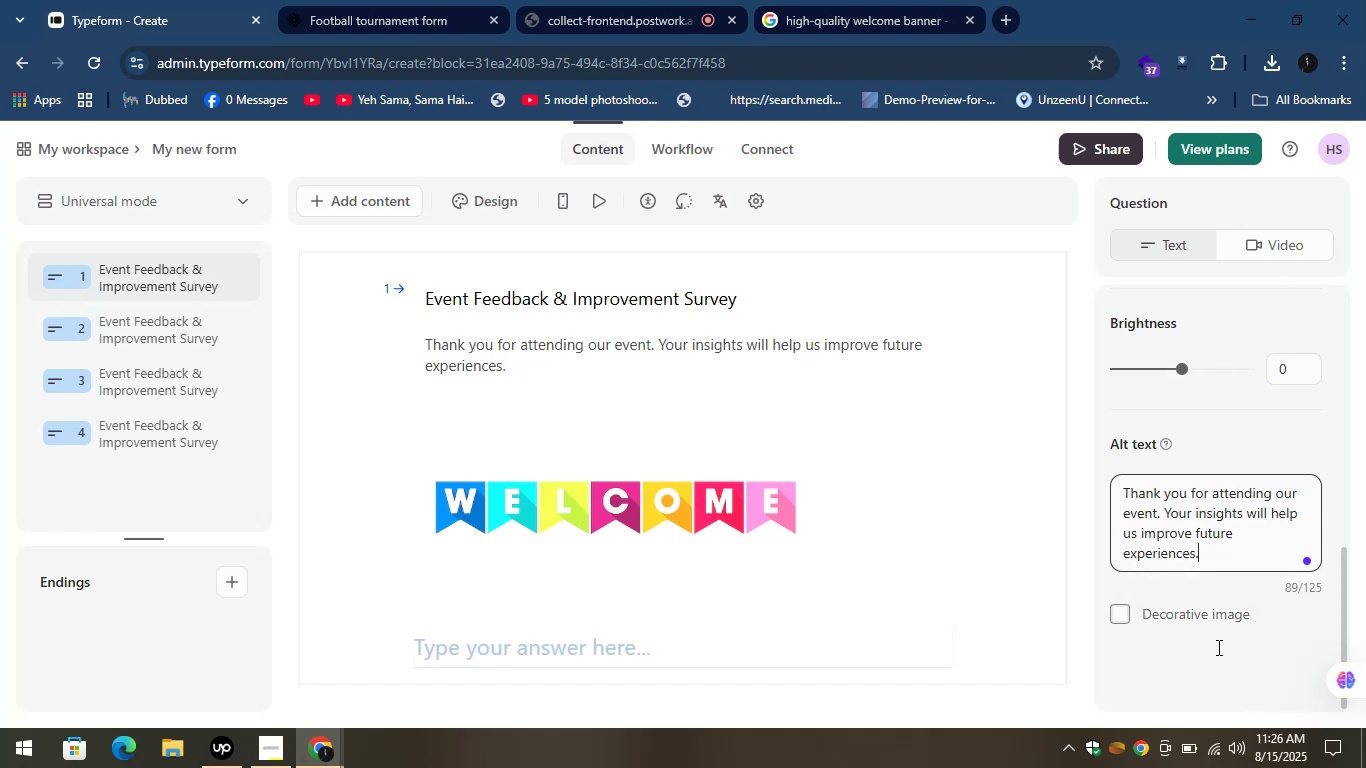 
left_click([1205, 671])
 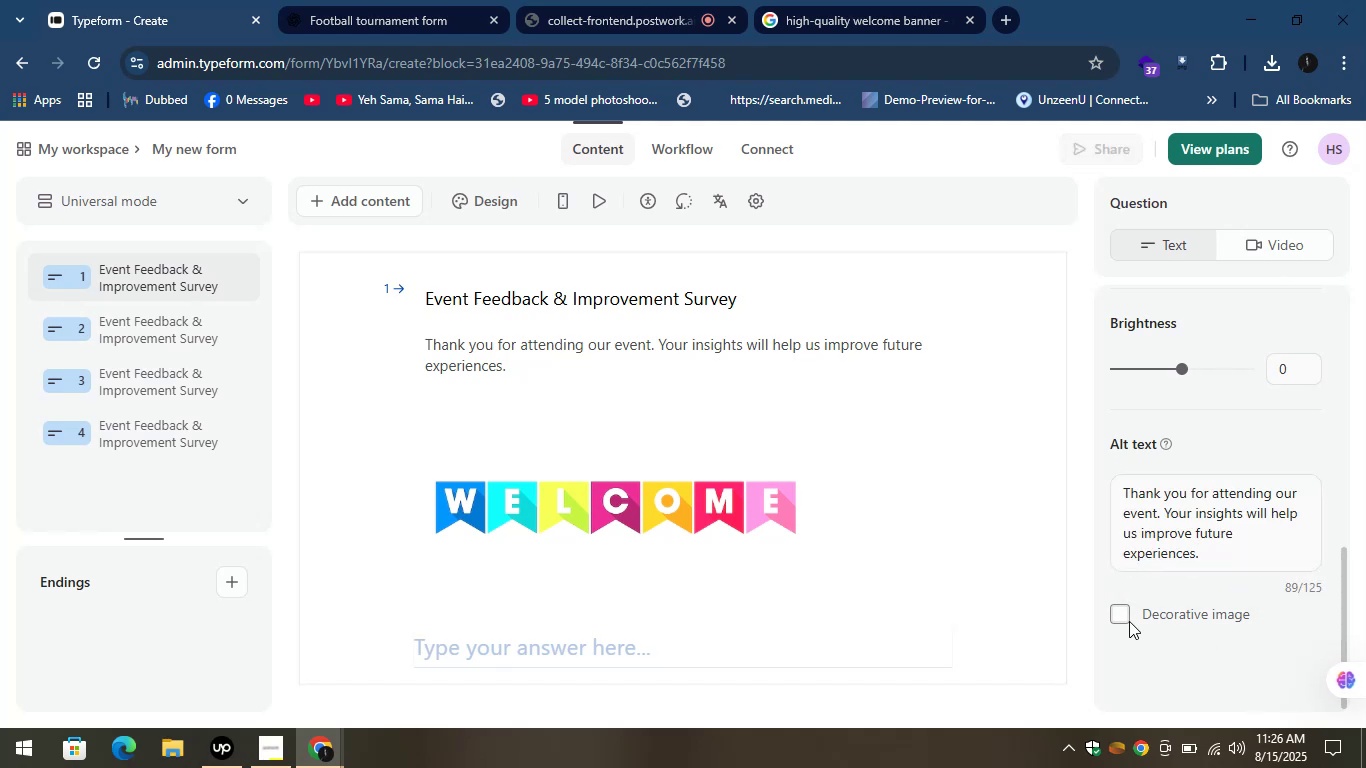 
left_click([1124, 619])
 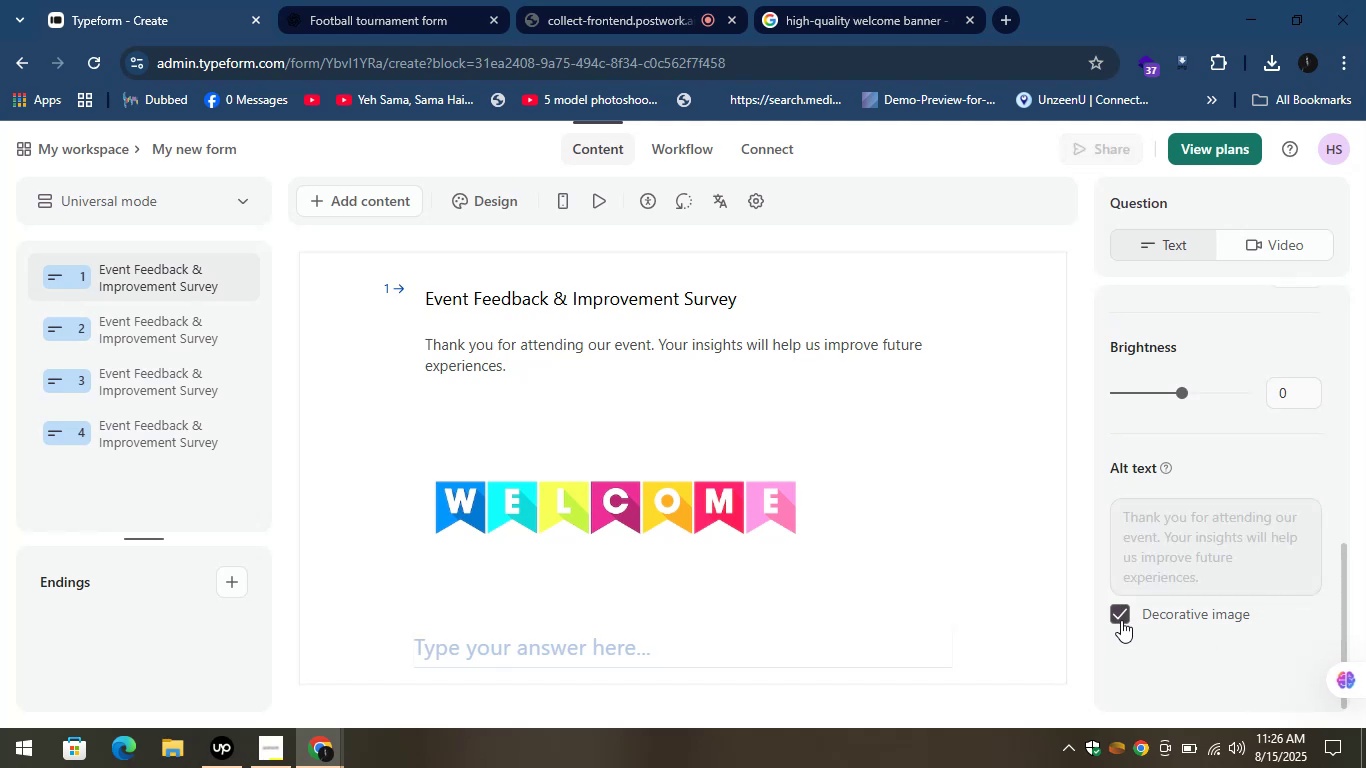 
left_click([1139, 642])
 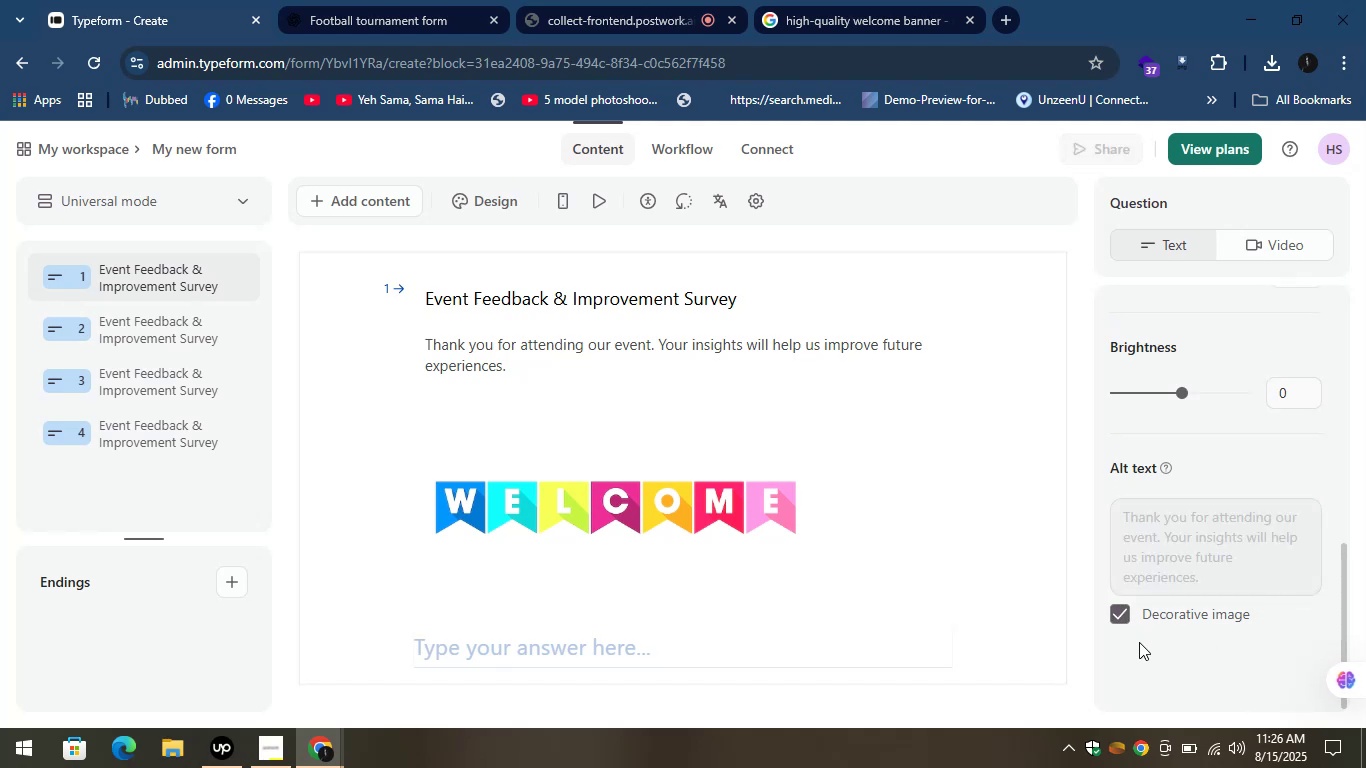 
scroll: coordinate [1139, 642], scroll_direction: none, amount: 0.0
 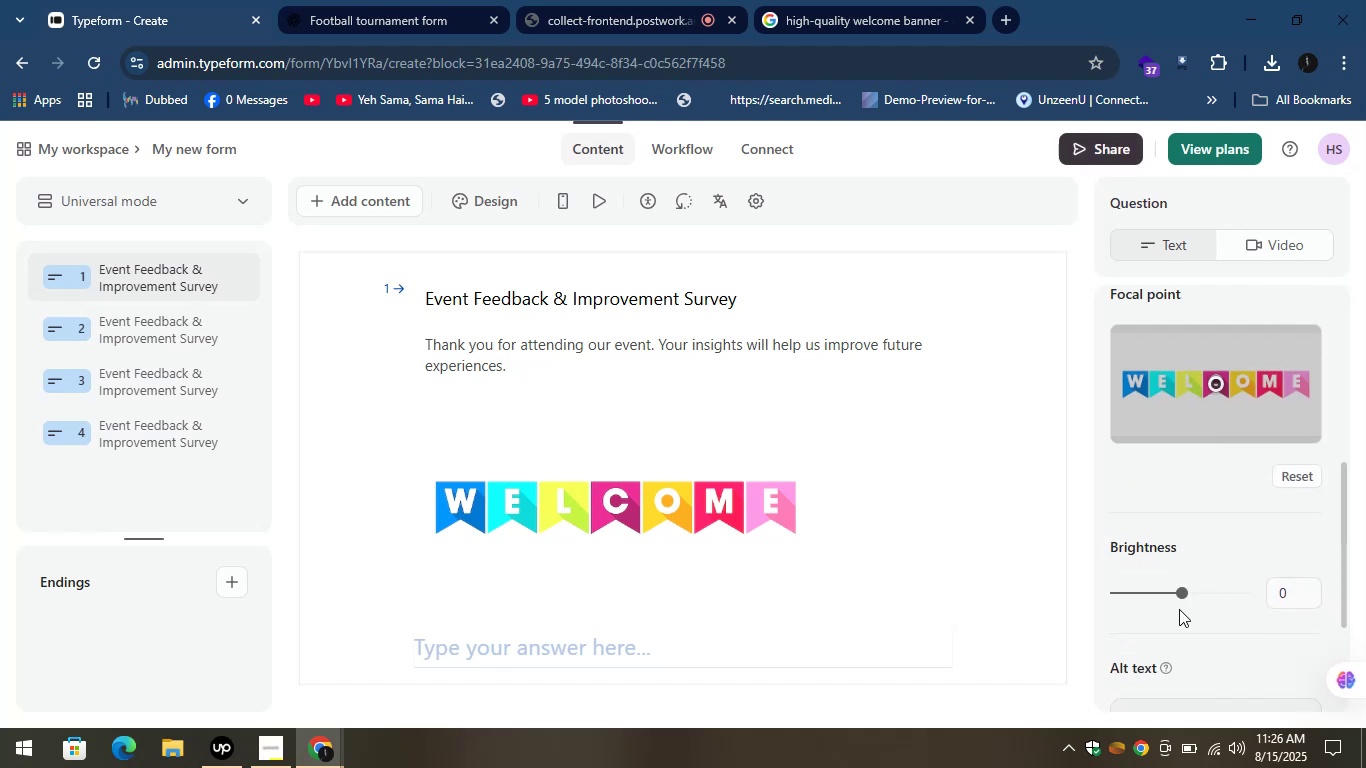 
left_click_drag(start_coordinate=[1185, 590], to_coordinate=[1185, 596])
 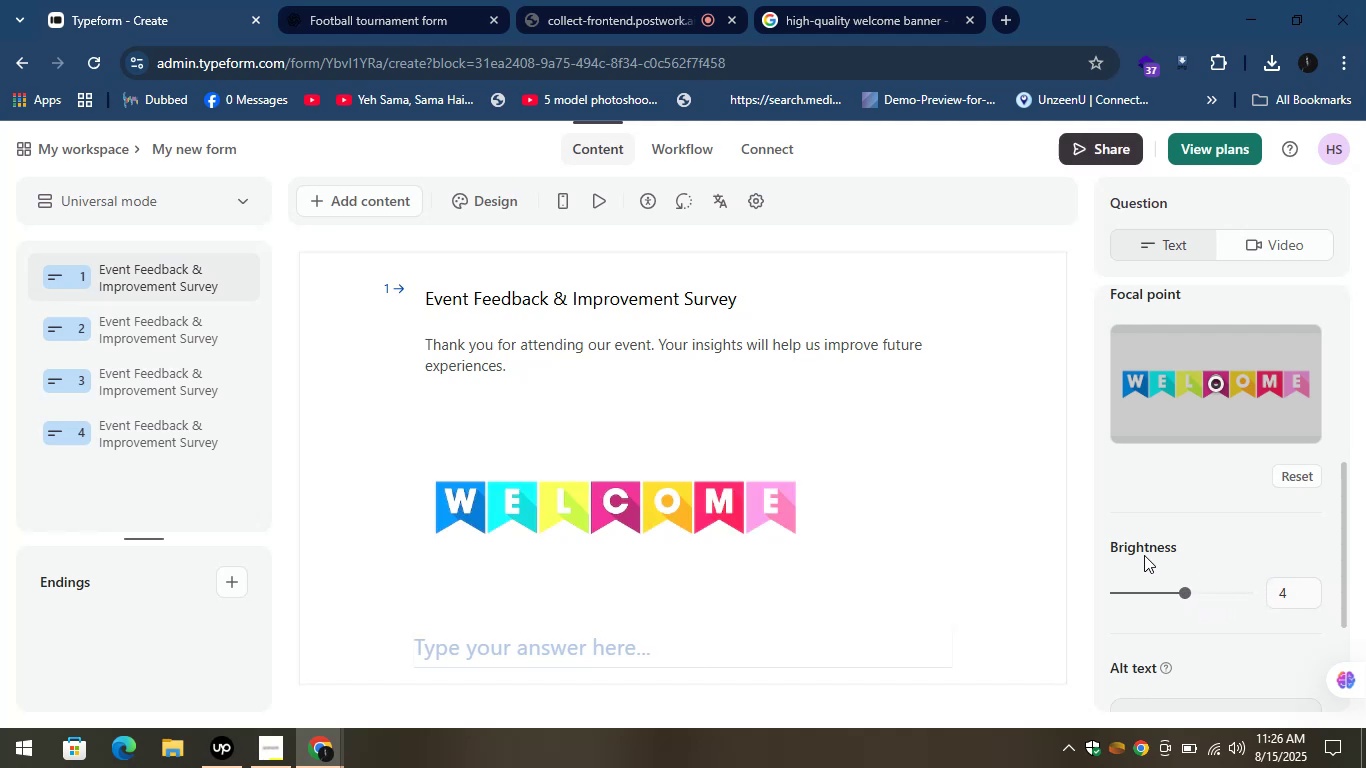 
left_click([1062, 547])
 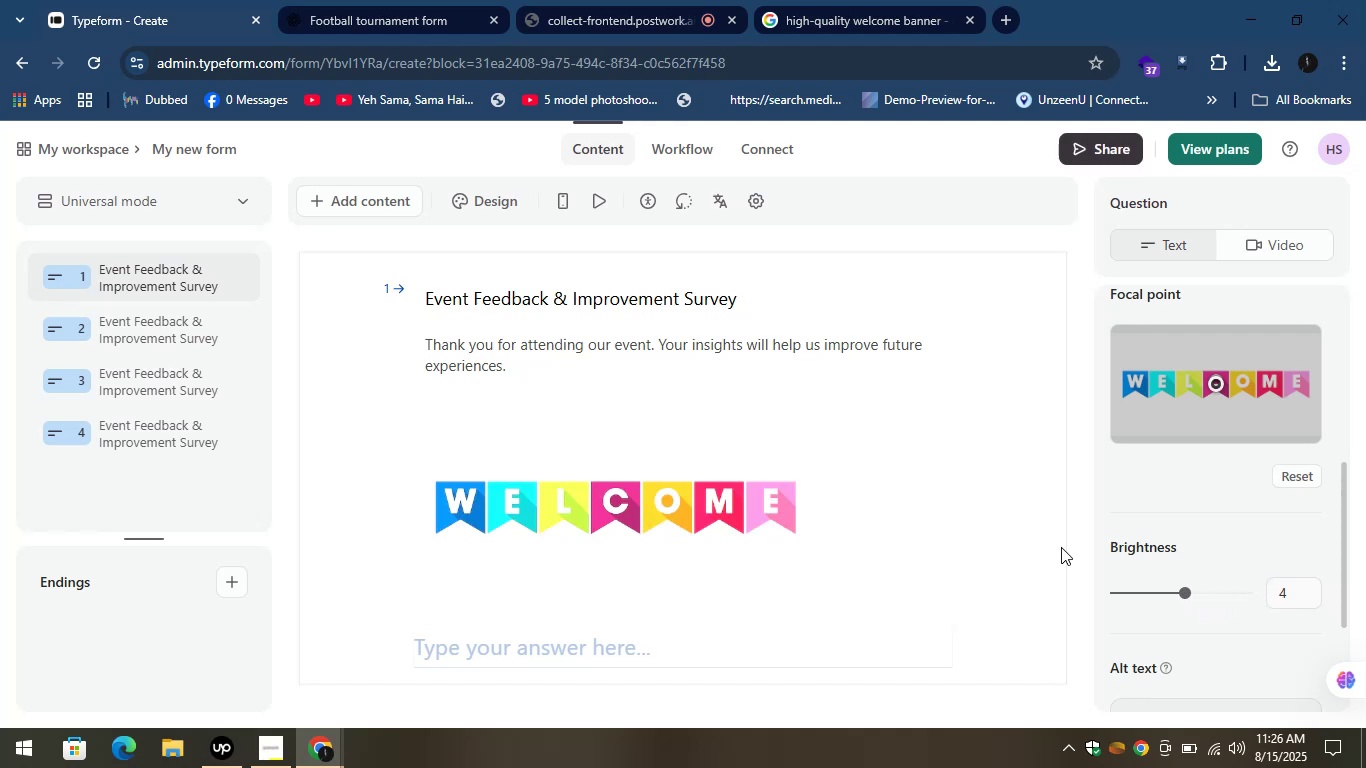 
scroll: coordinate [959, 590], scroll_direction: down, amount: 2.0
 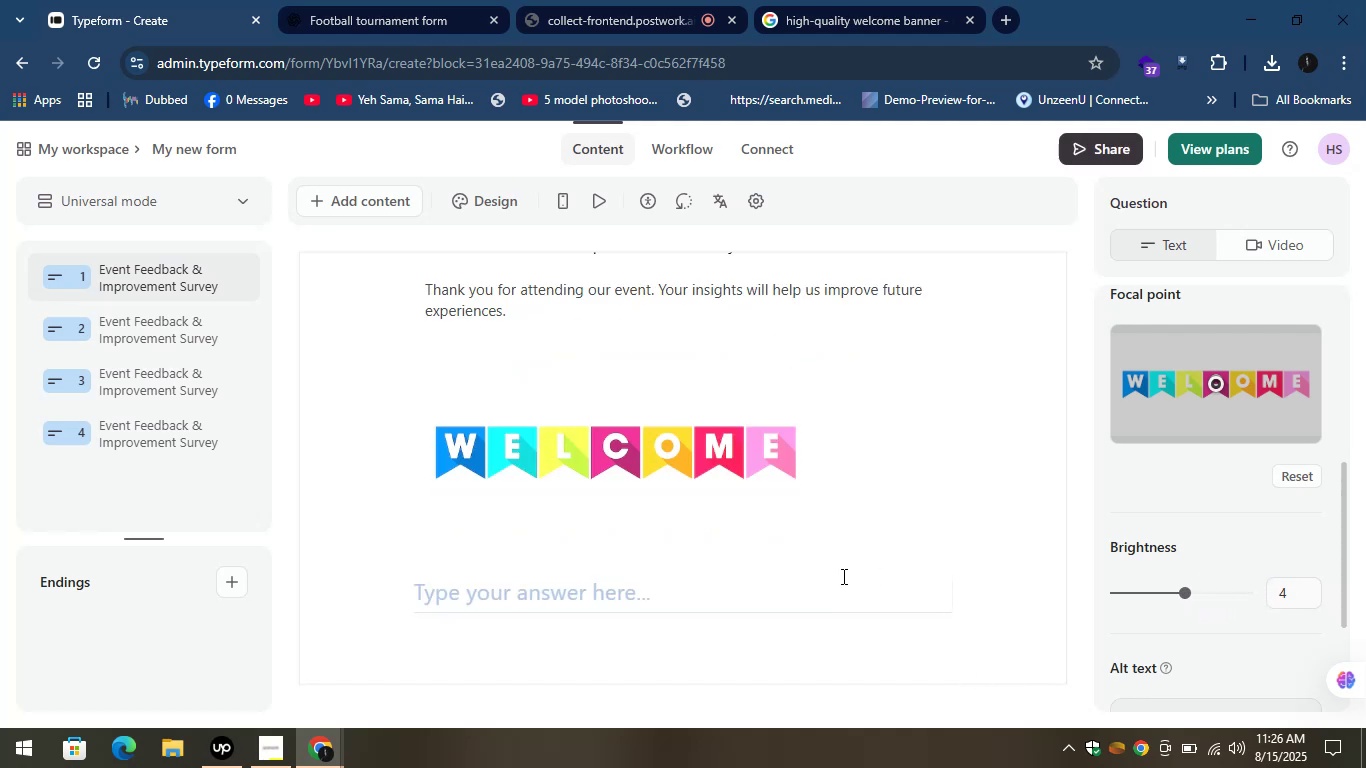 
left_click([611, 589])
 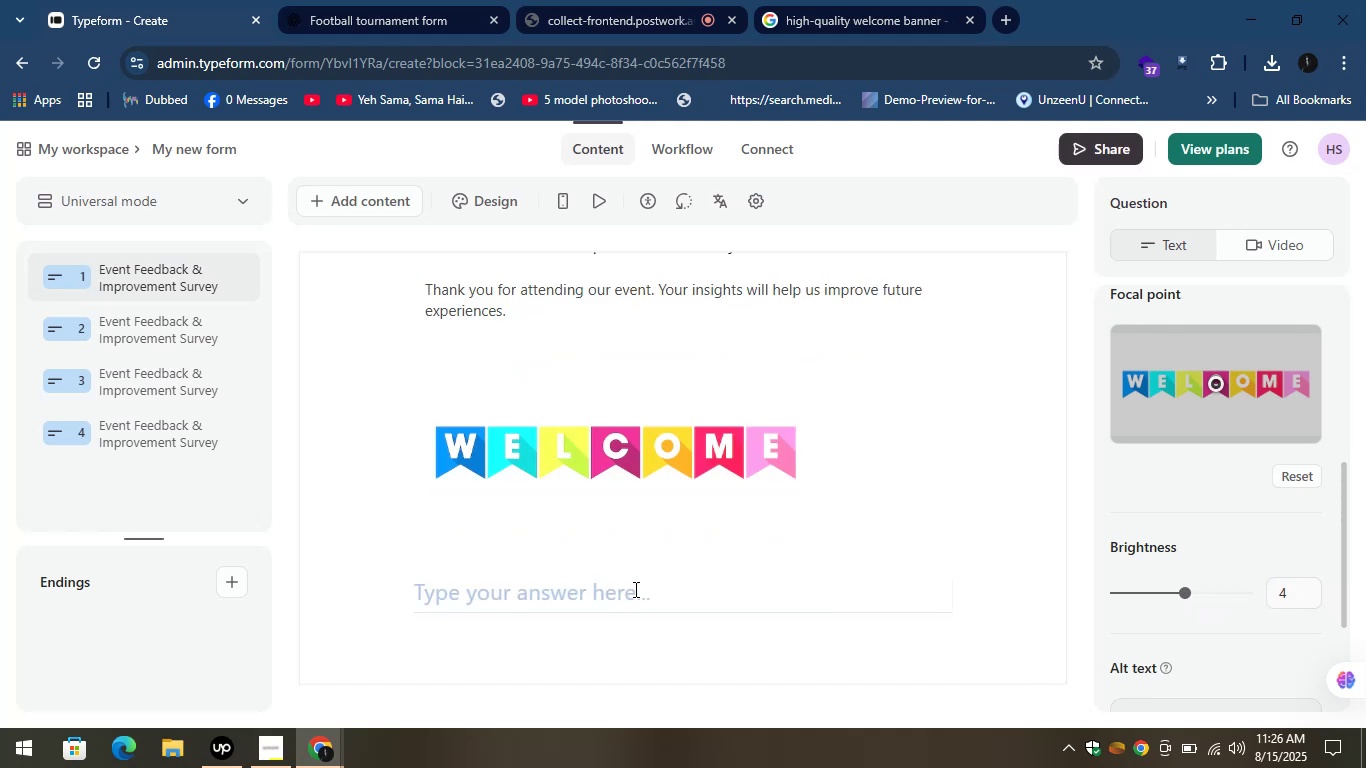 
scroll: coordinate [645, 585], scroll_direction: down, amount: 3.0
 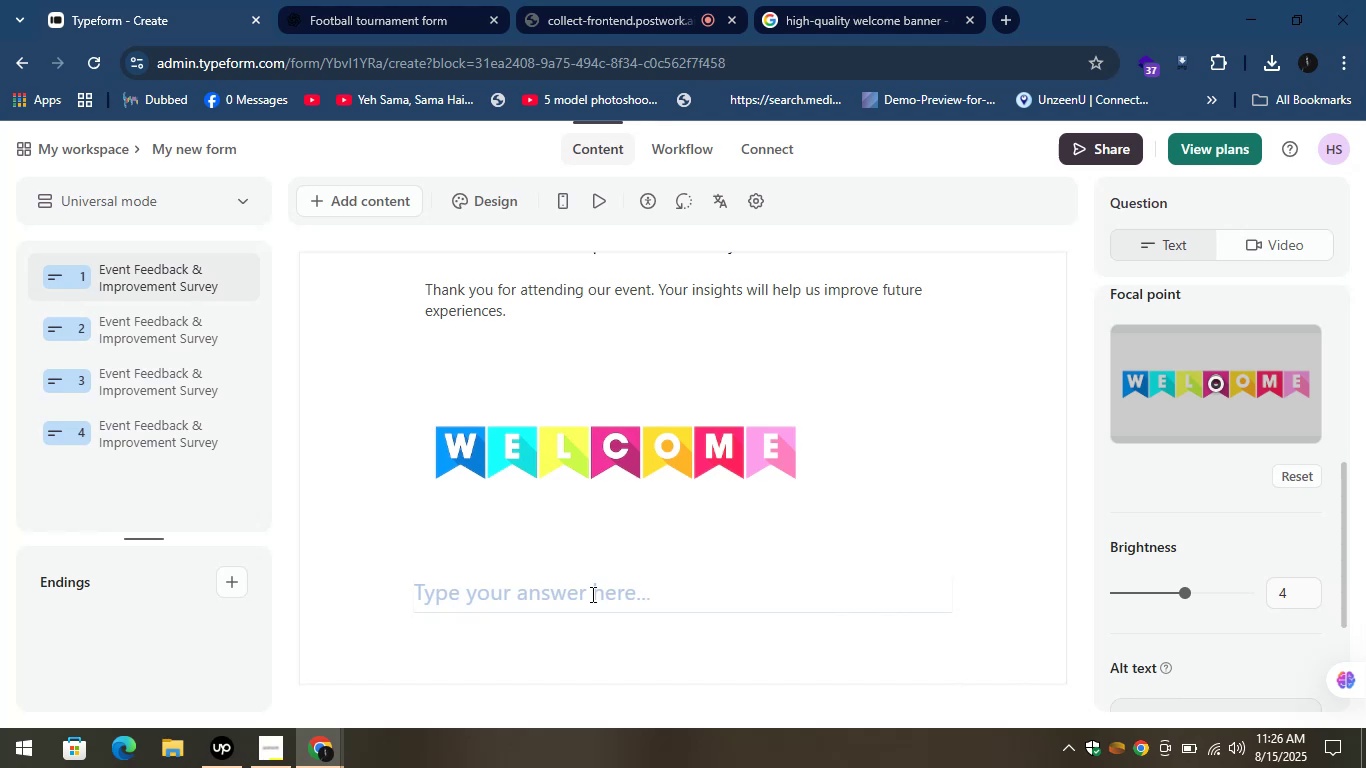 
left_click([555, 576])
 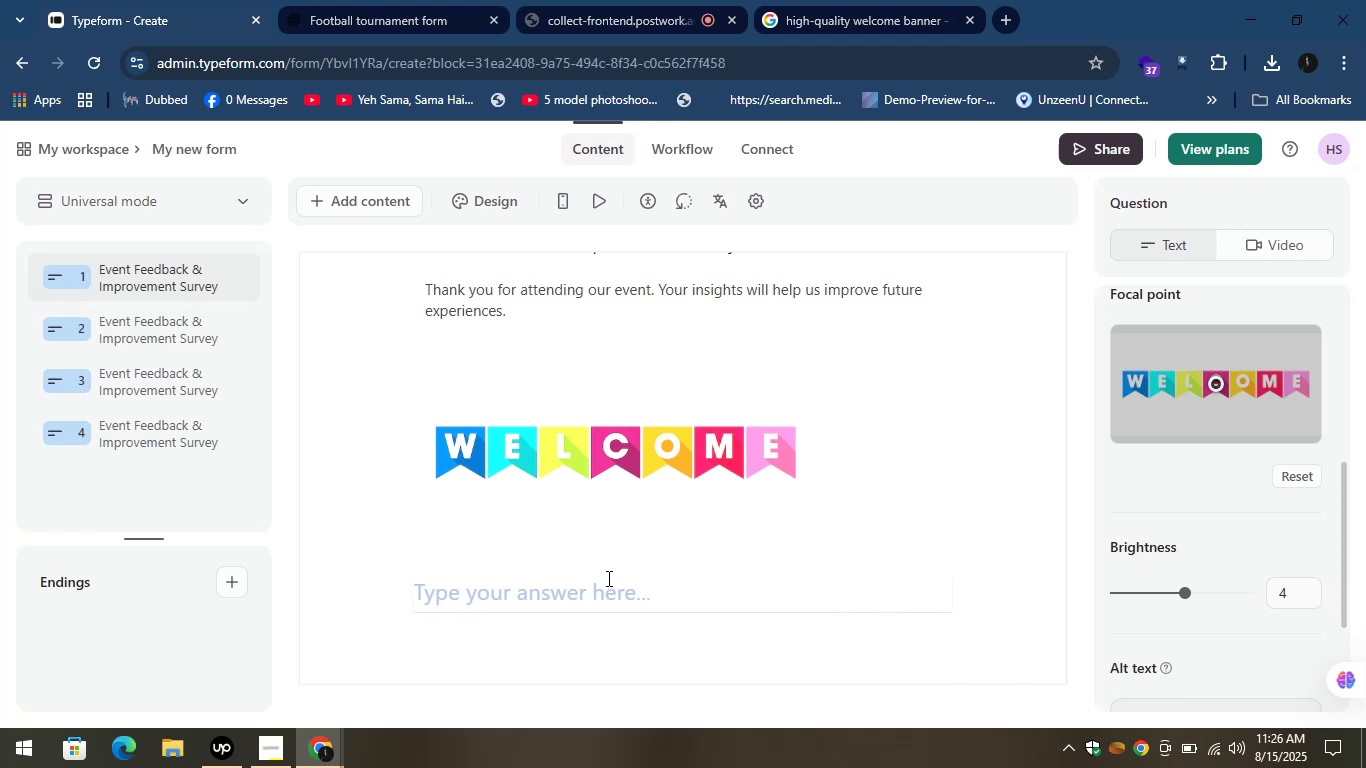 
scroll: coordinate [707, 546], scroll_direction: up, amount: 4.0
 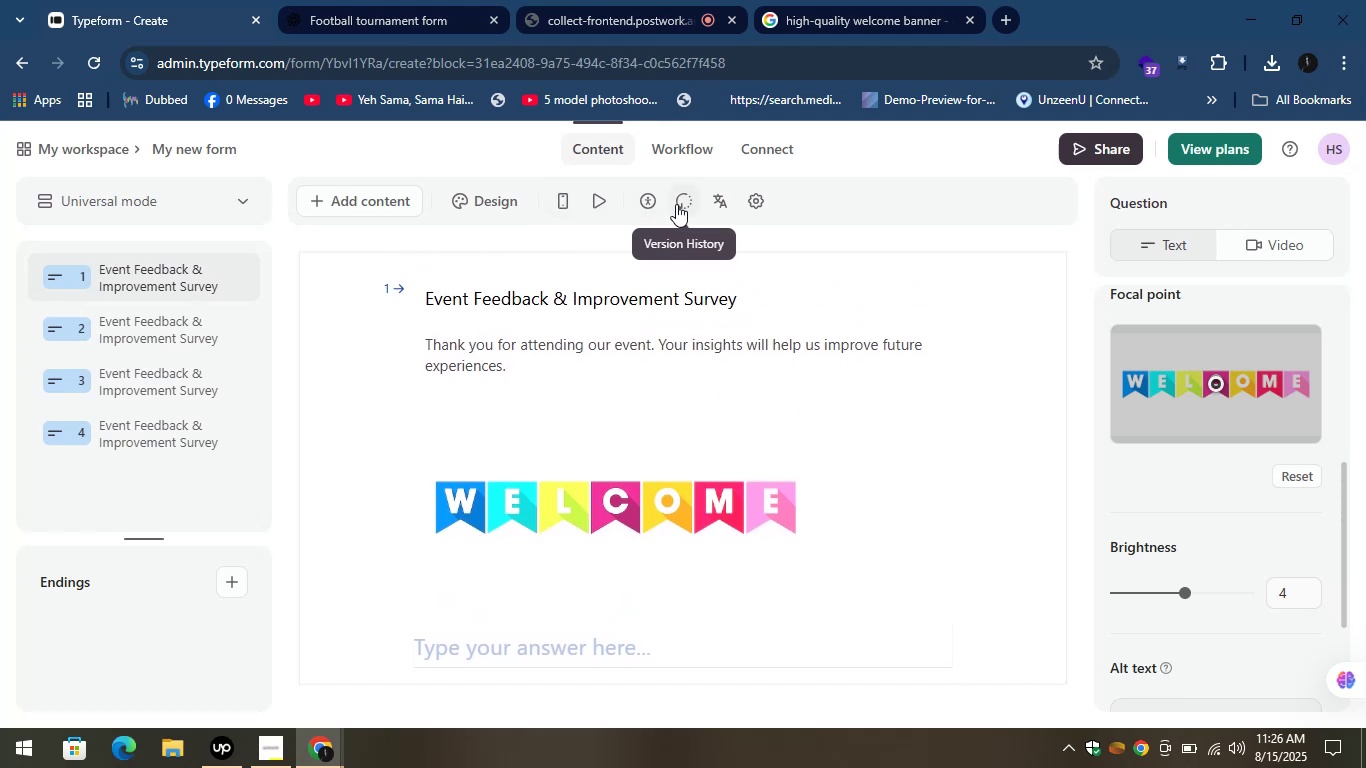 
wait(5.01)
 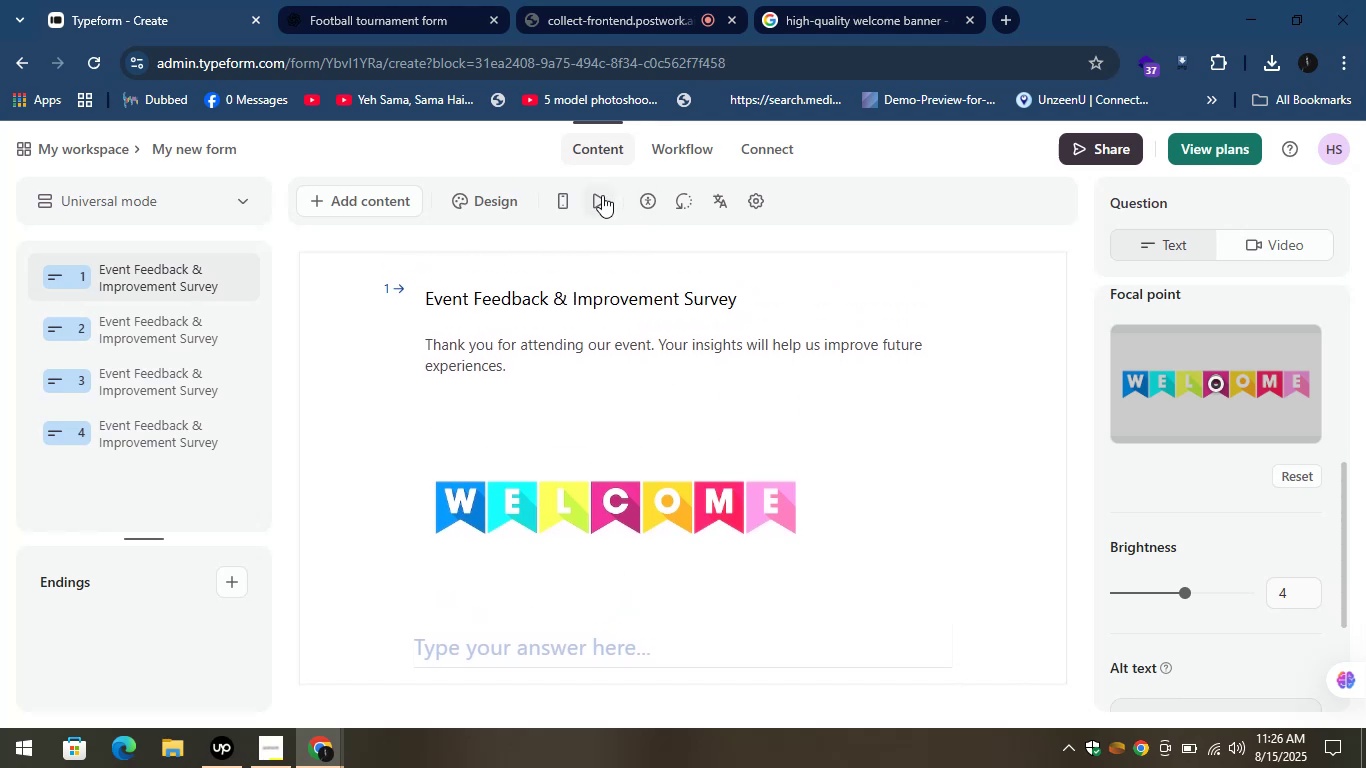 
scroll: coordinate [680, 411], scroll_direction: down, amount: 6.0
 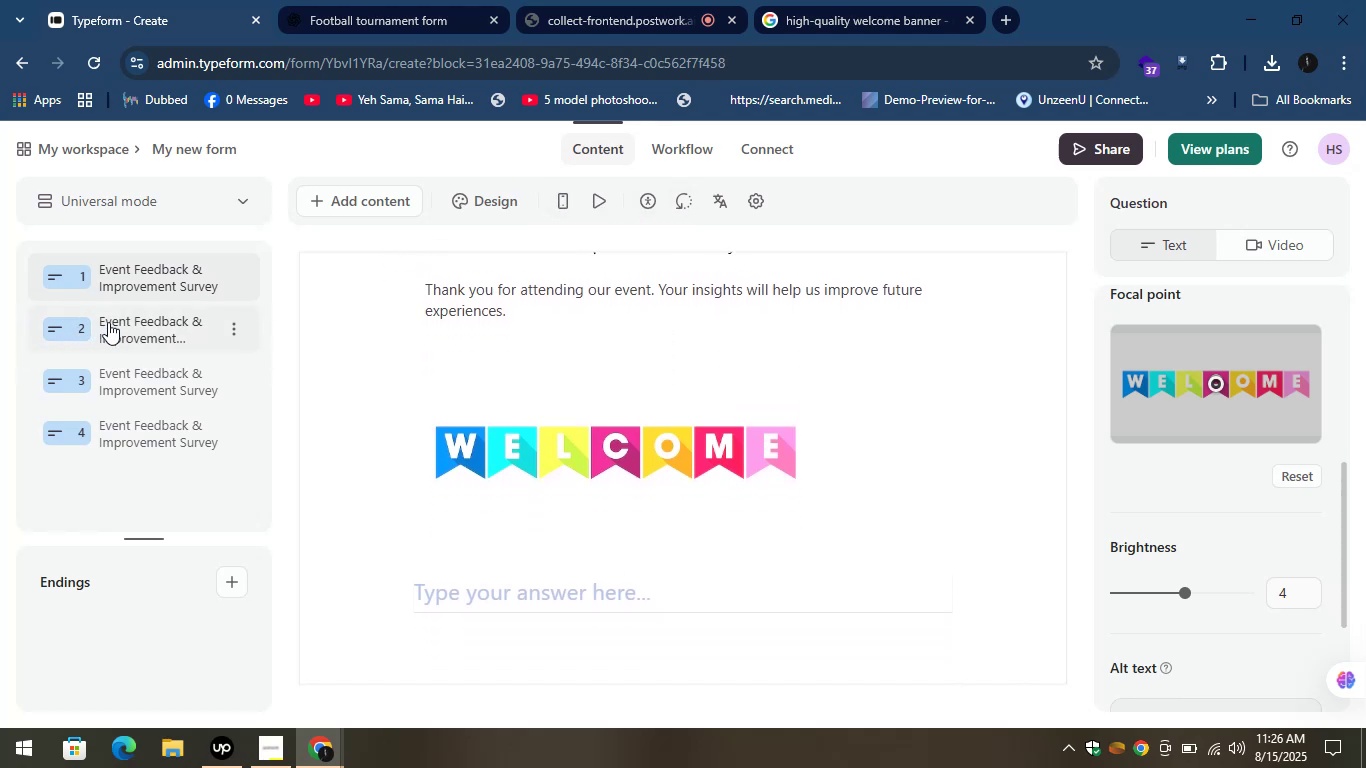 
scroll: coordinate [911, 464], scroll_direction: up, amount: 5.0
 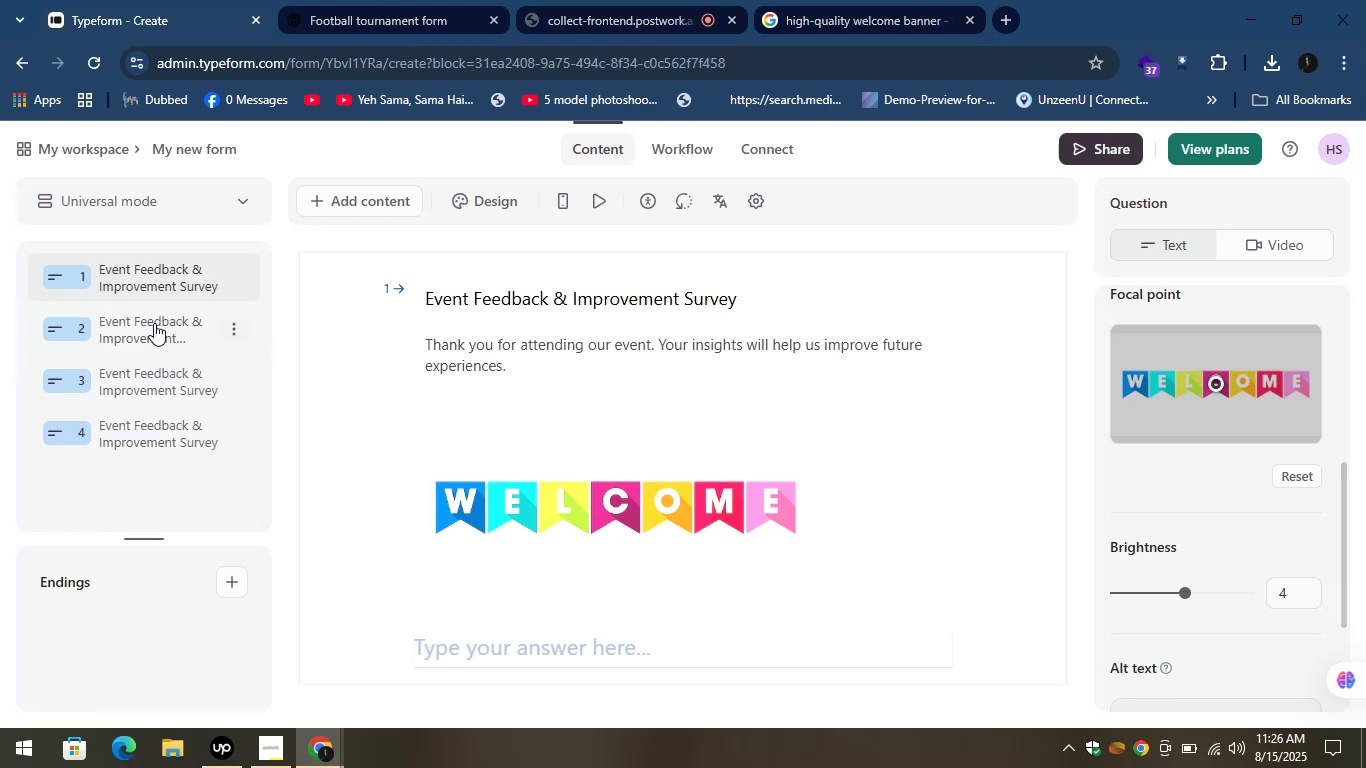 
left_click([152, 323])
 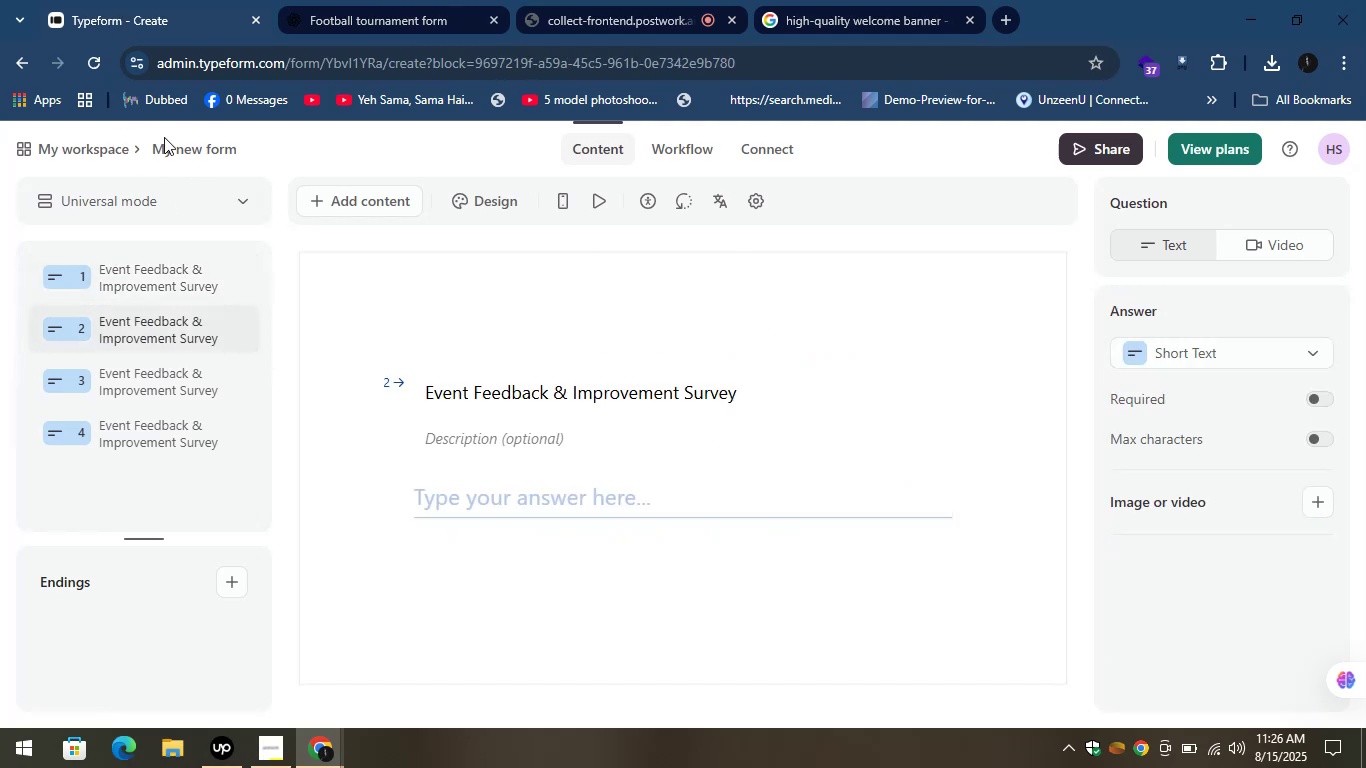 
left_click([140, 2])
 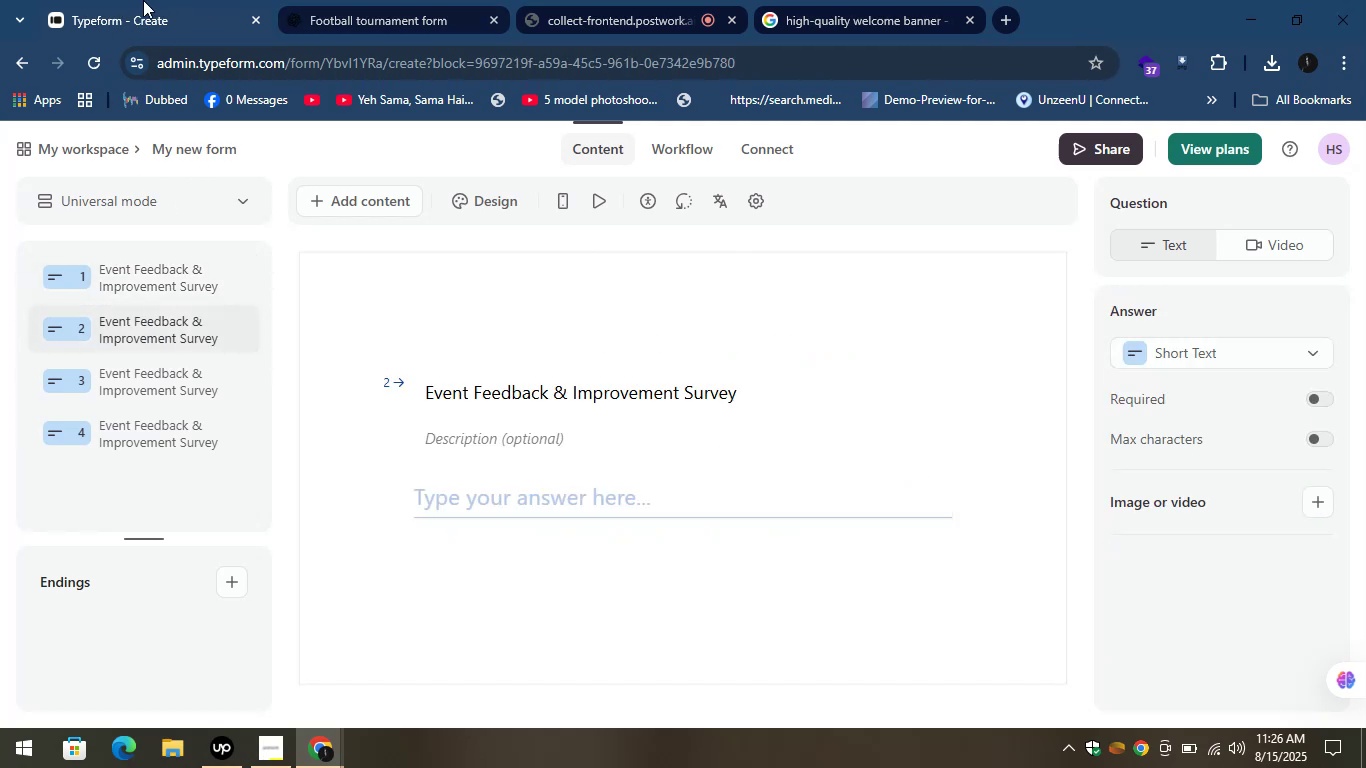 
left_click([340, 0])
 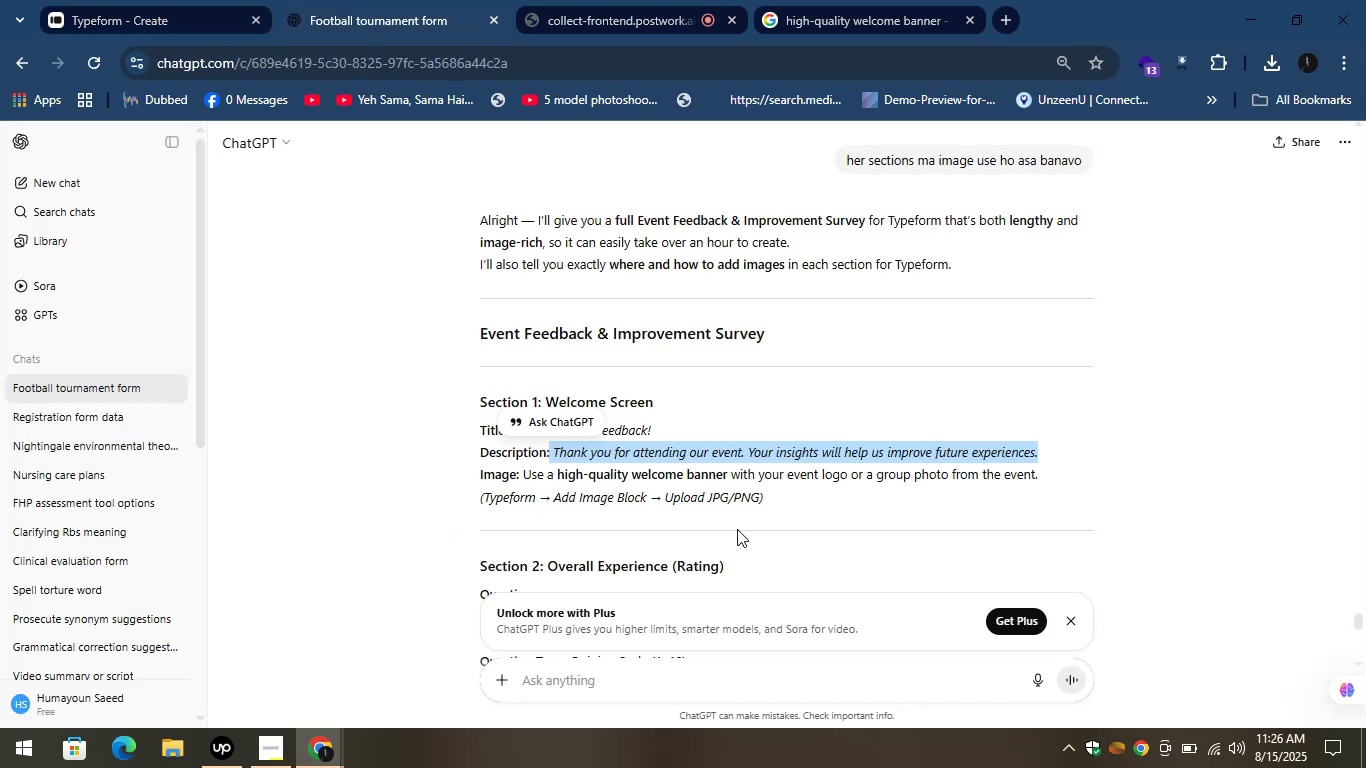 
scroll: coordinate [725, 514], scroll_direction: down, amount: 3.0
 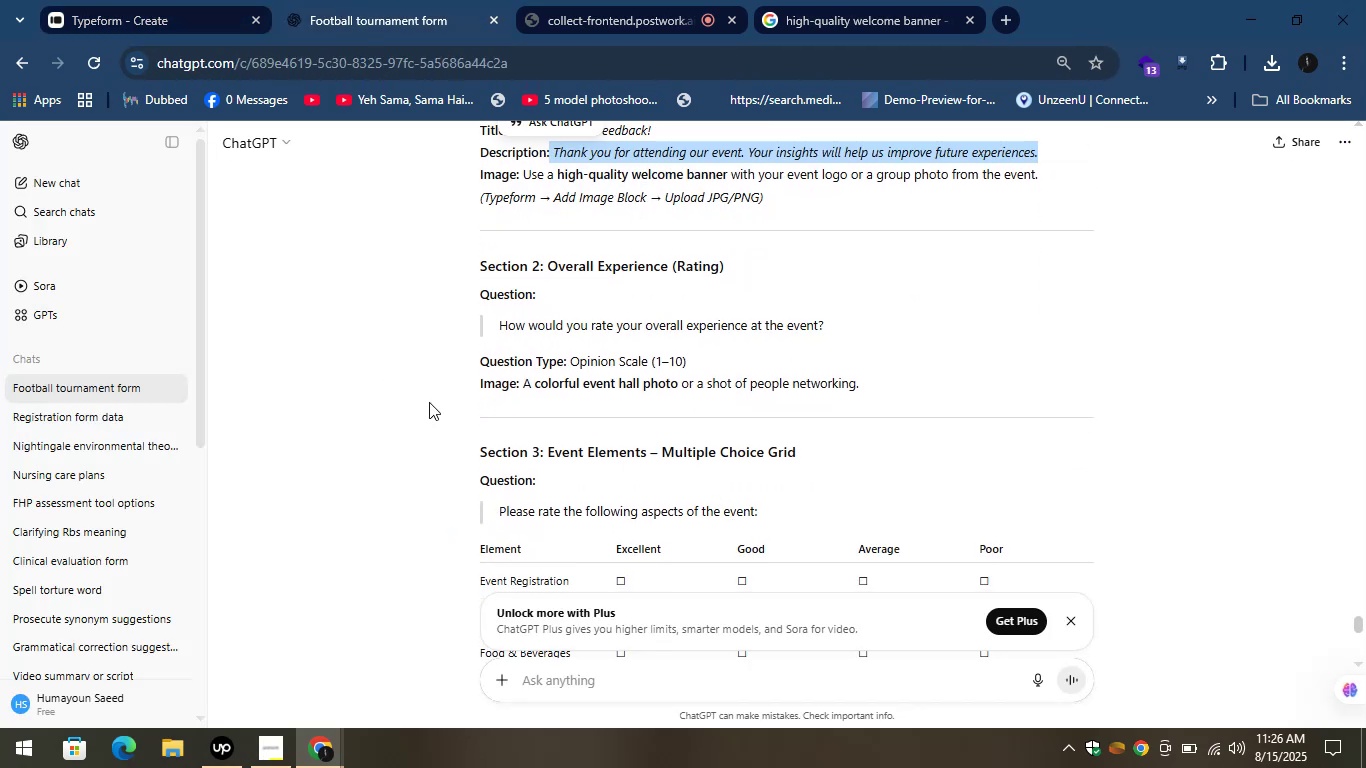 
left_click([422, 399])
 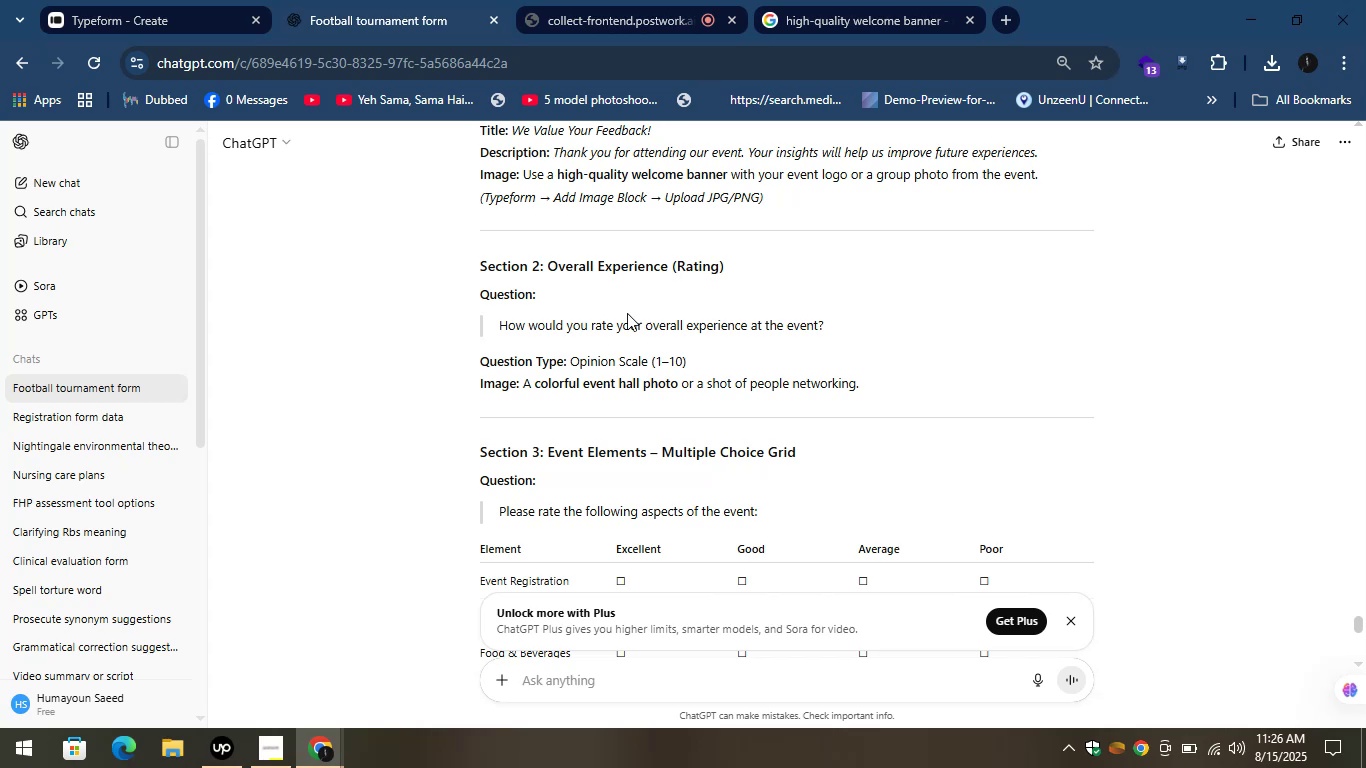 
left_click_drag(start_coordinate=[497, 321], to_coordinate=[873, 326])
 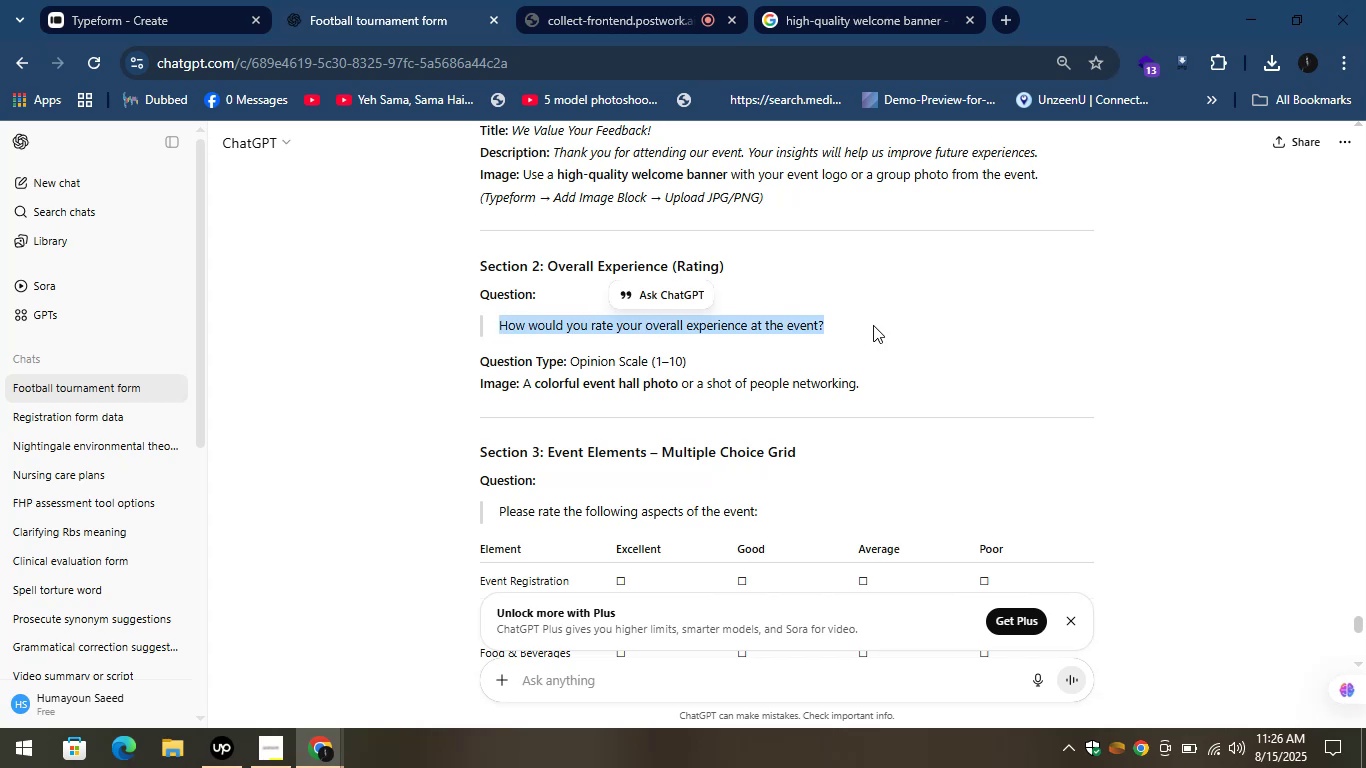 
hold_key(key=ControlLeft, duration=1.52)
 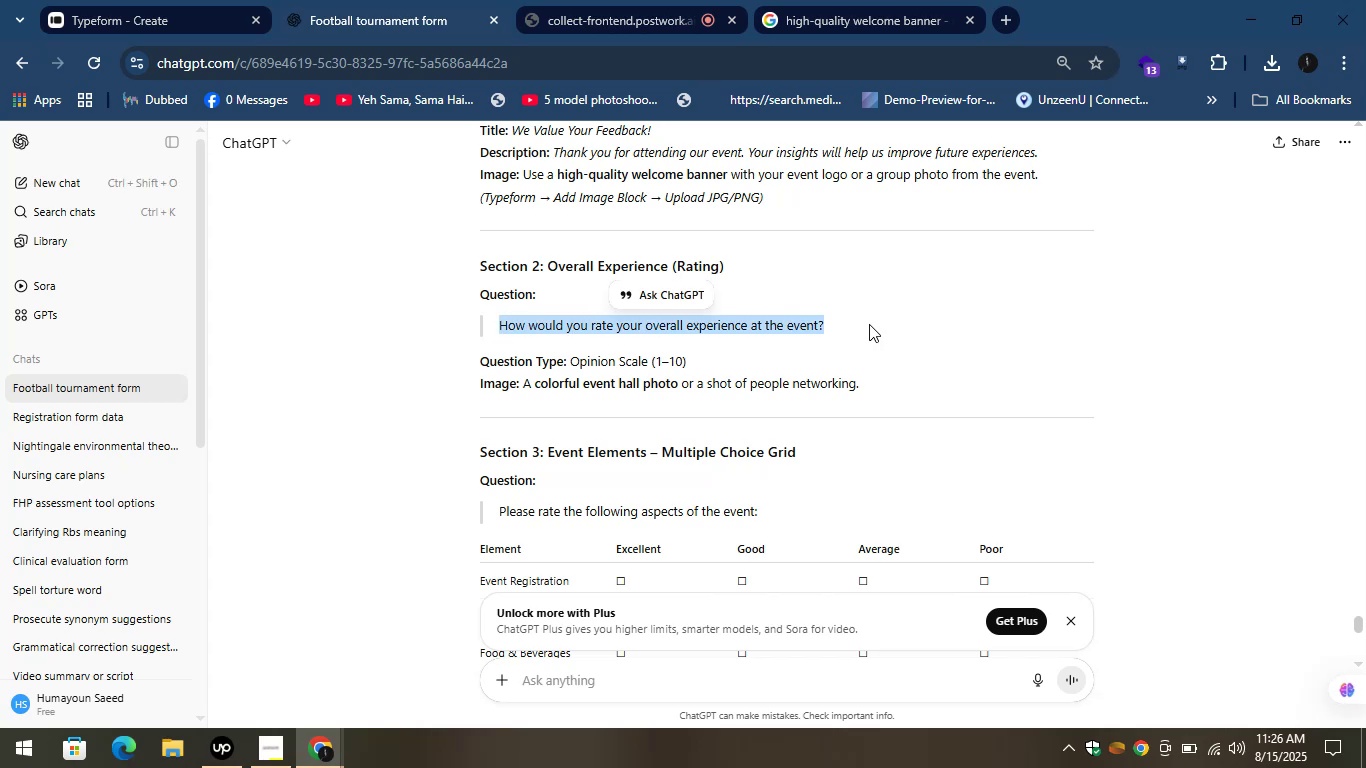 
hold_key(key=ControlLeft, duration=1.5)
 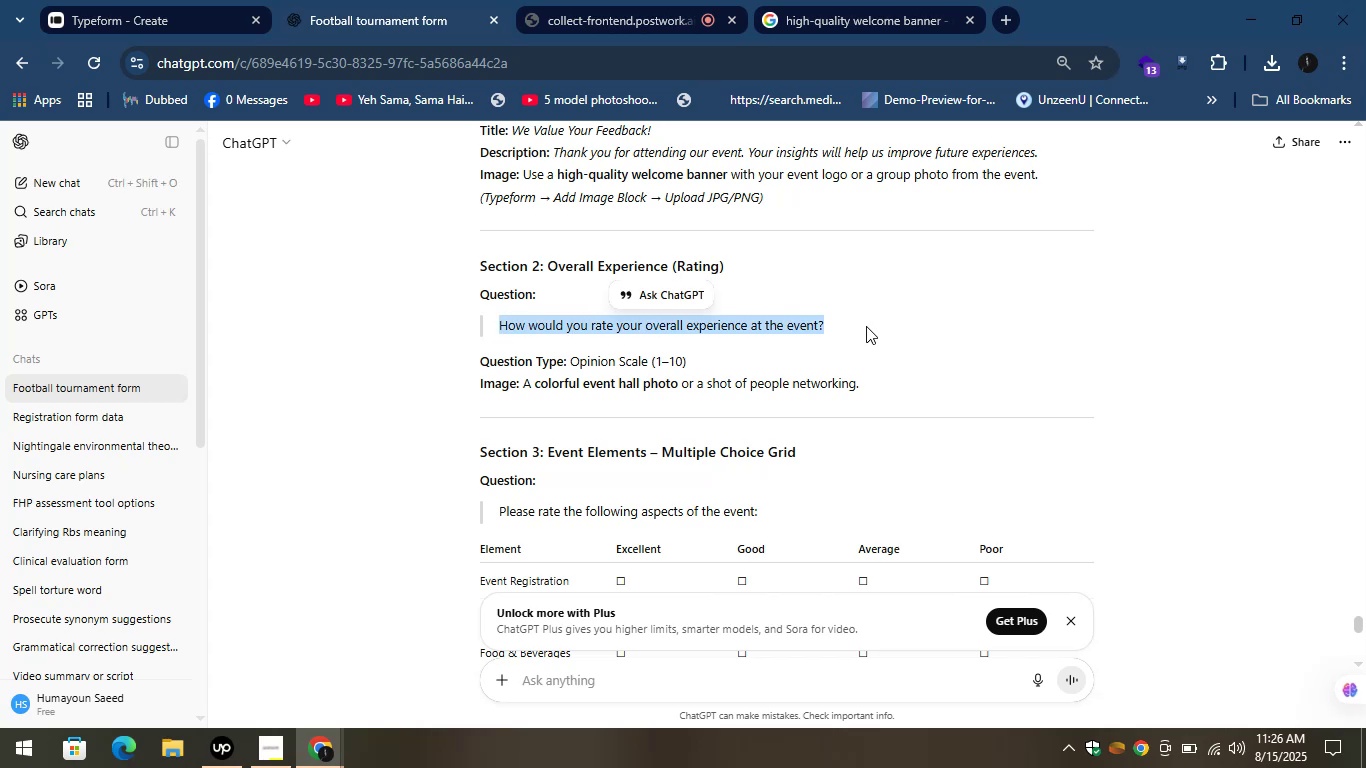 
hold_key(key=ControlLeft, duration=1.5)
 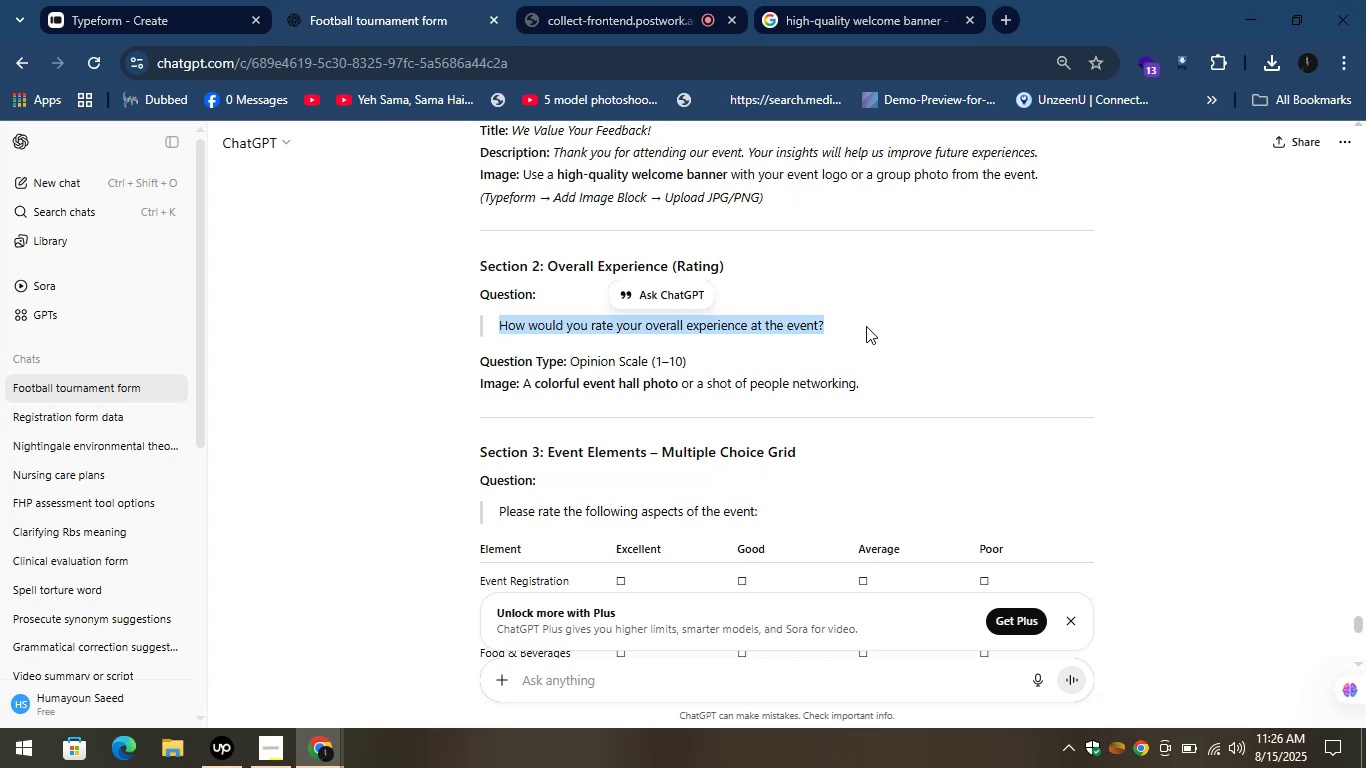 
hold_key(key=ControlLeft, duration=1.5)
 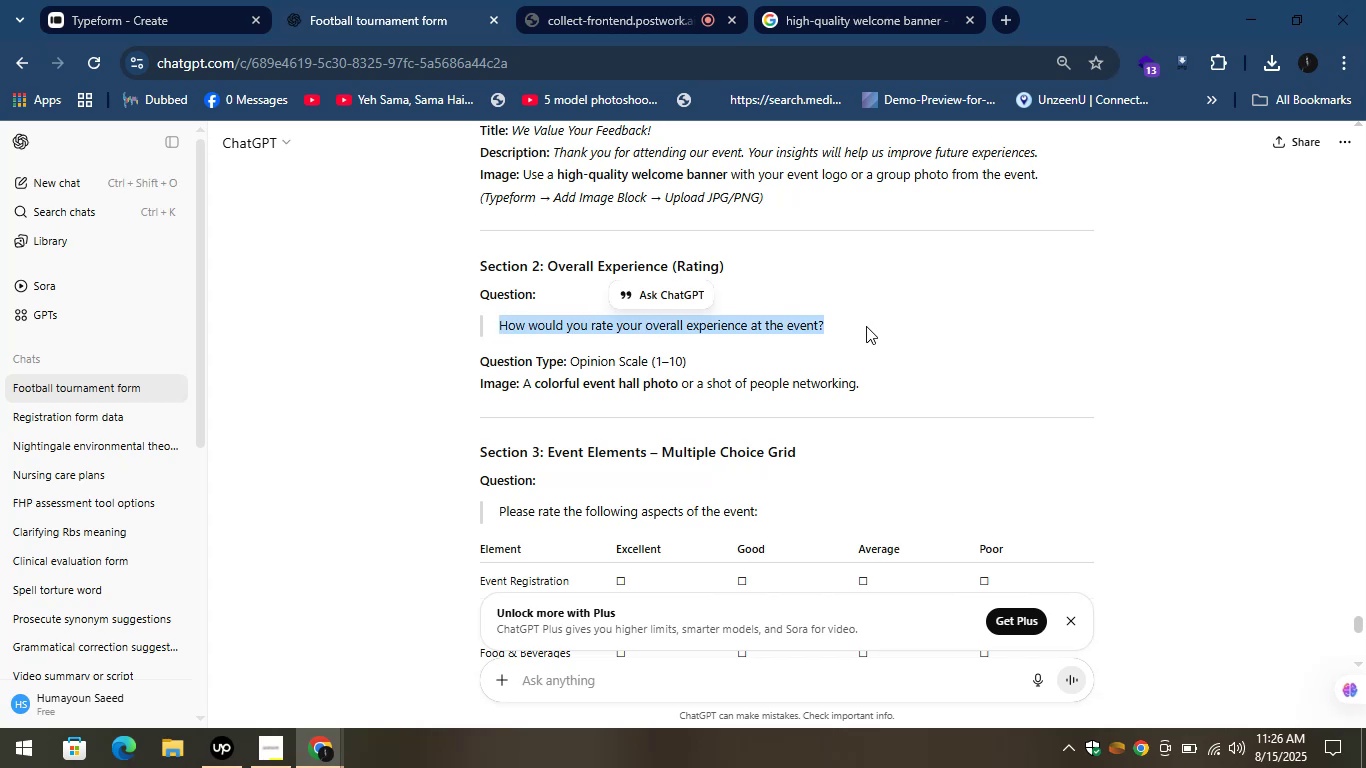 
key(Control+C)
 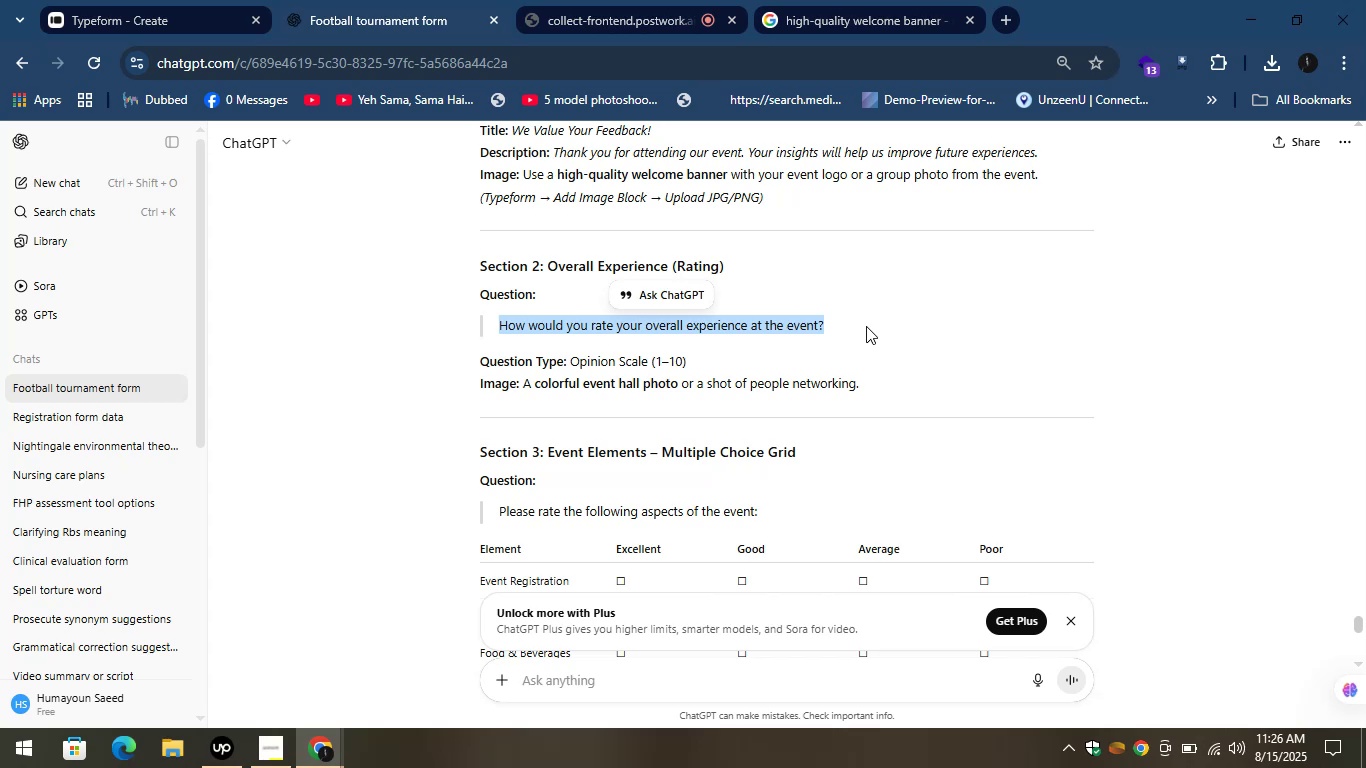 
key(Control+C)
 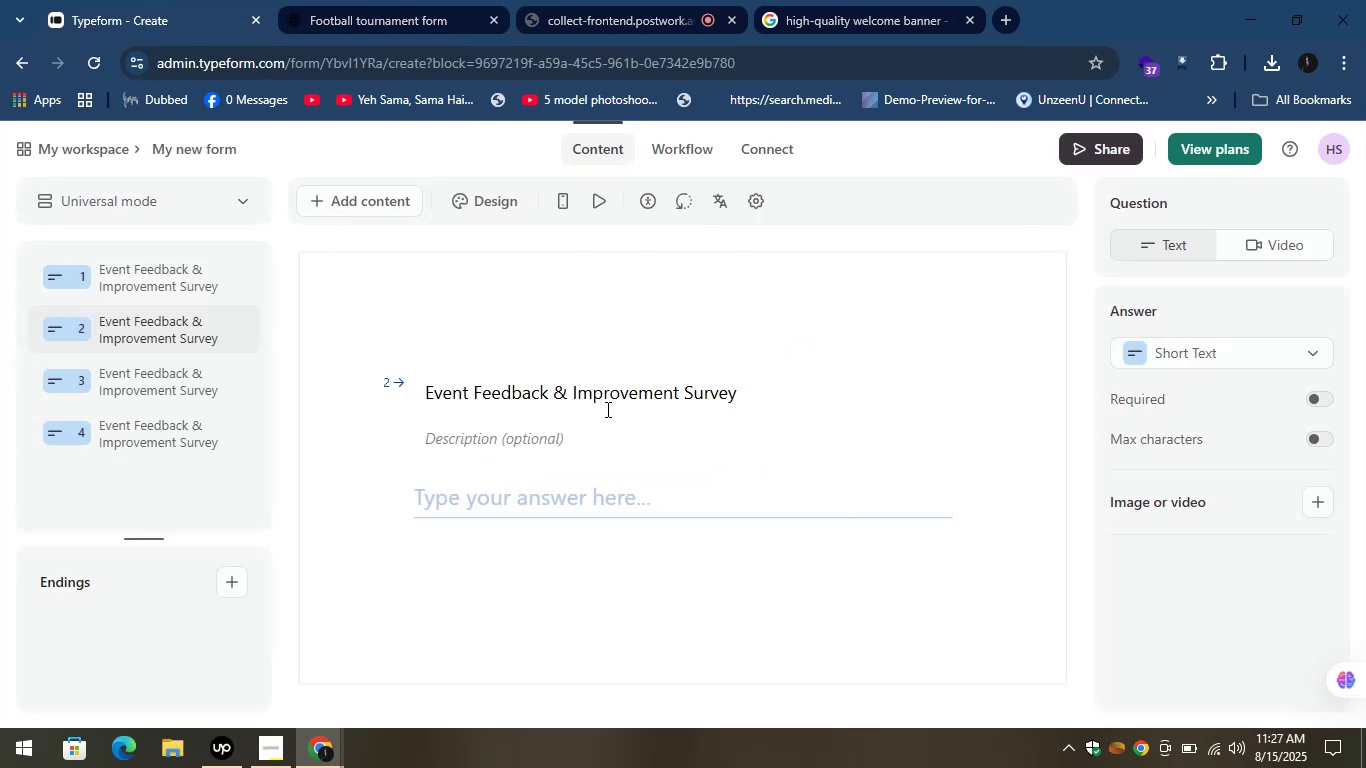 
left_click([1292, 350])
 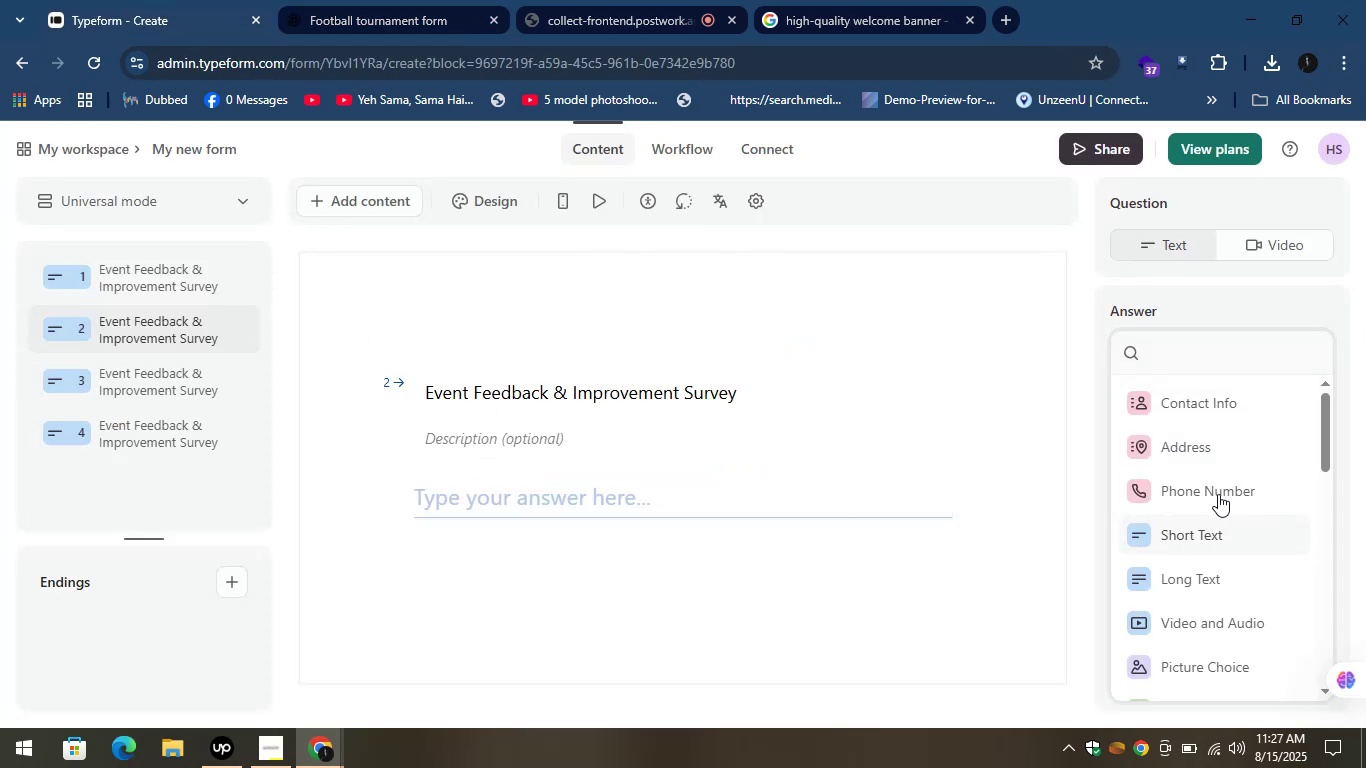 
scroll: coordinate [1218, 494], scroll_direction: down, amount: 1.0
 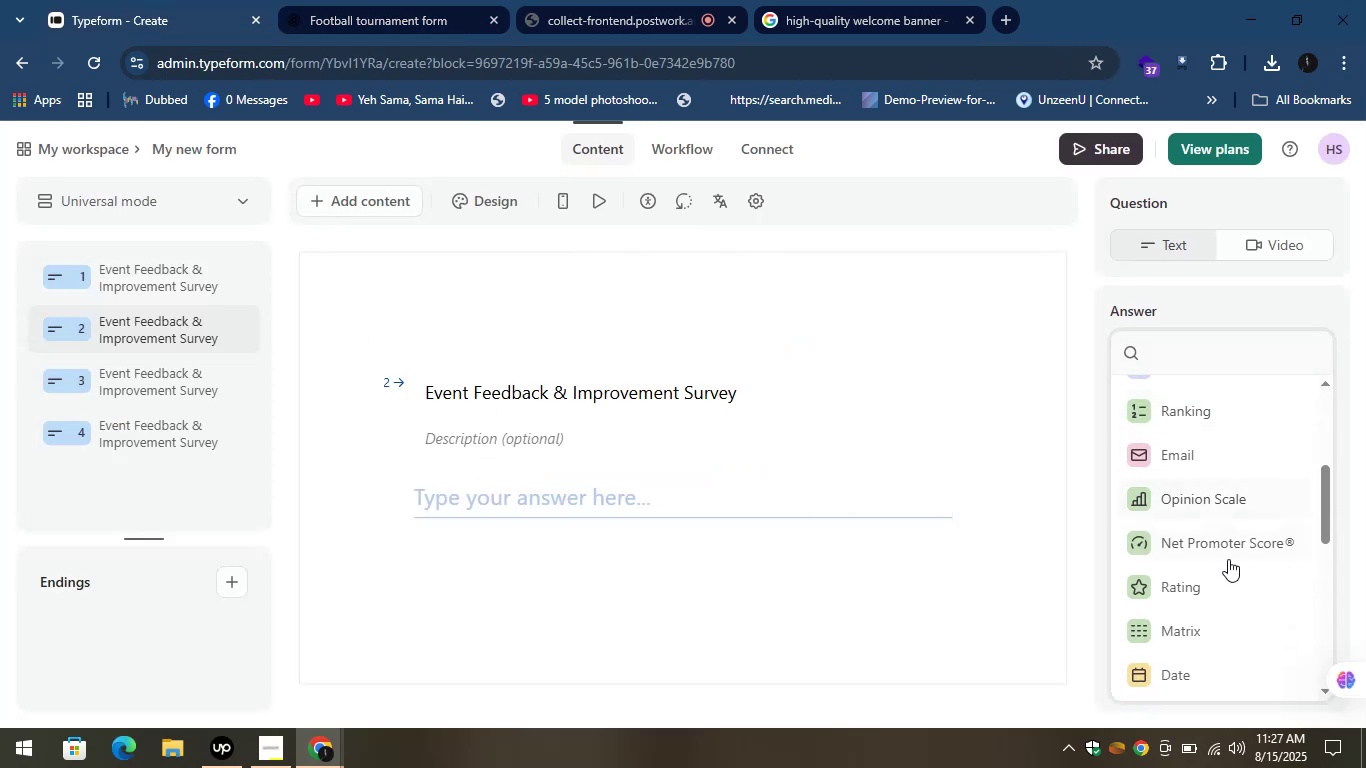 
left_click([1211, 576])
 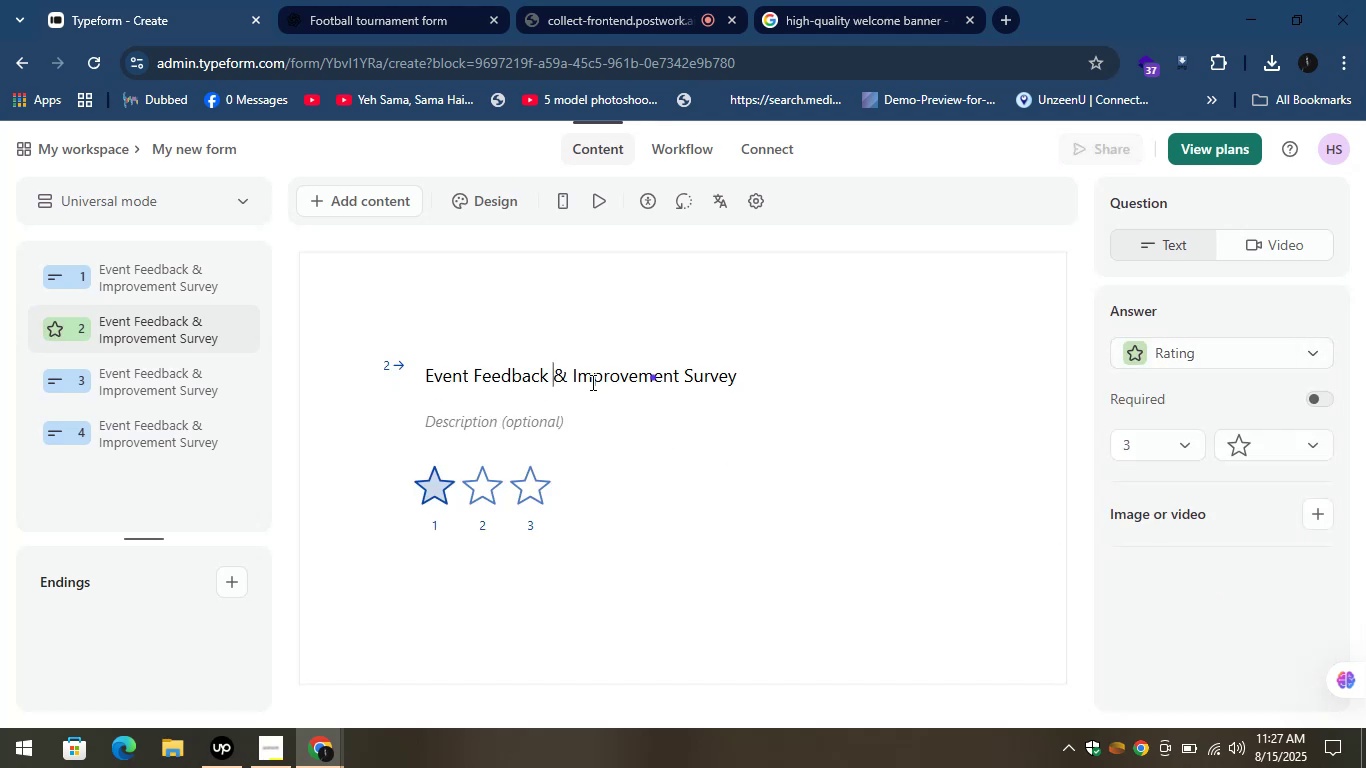 
key(Control+A)
 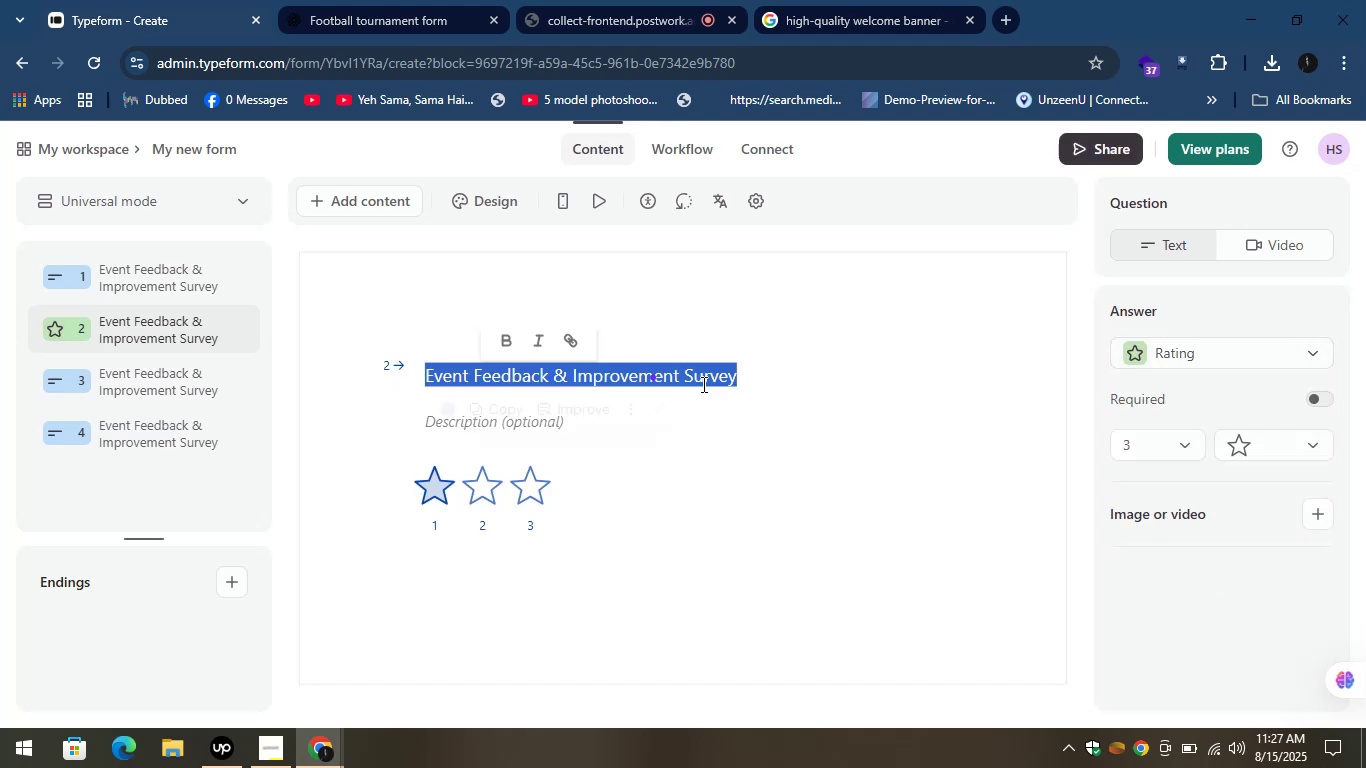 
key(Control+V)
 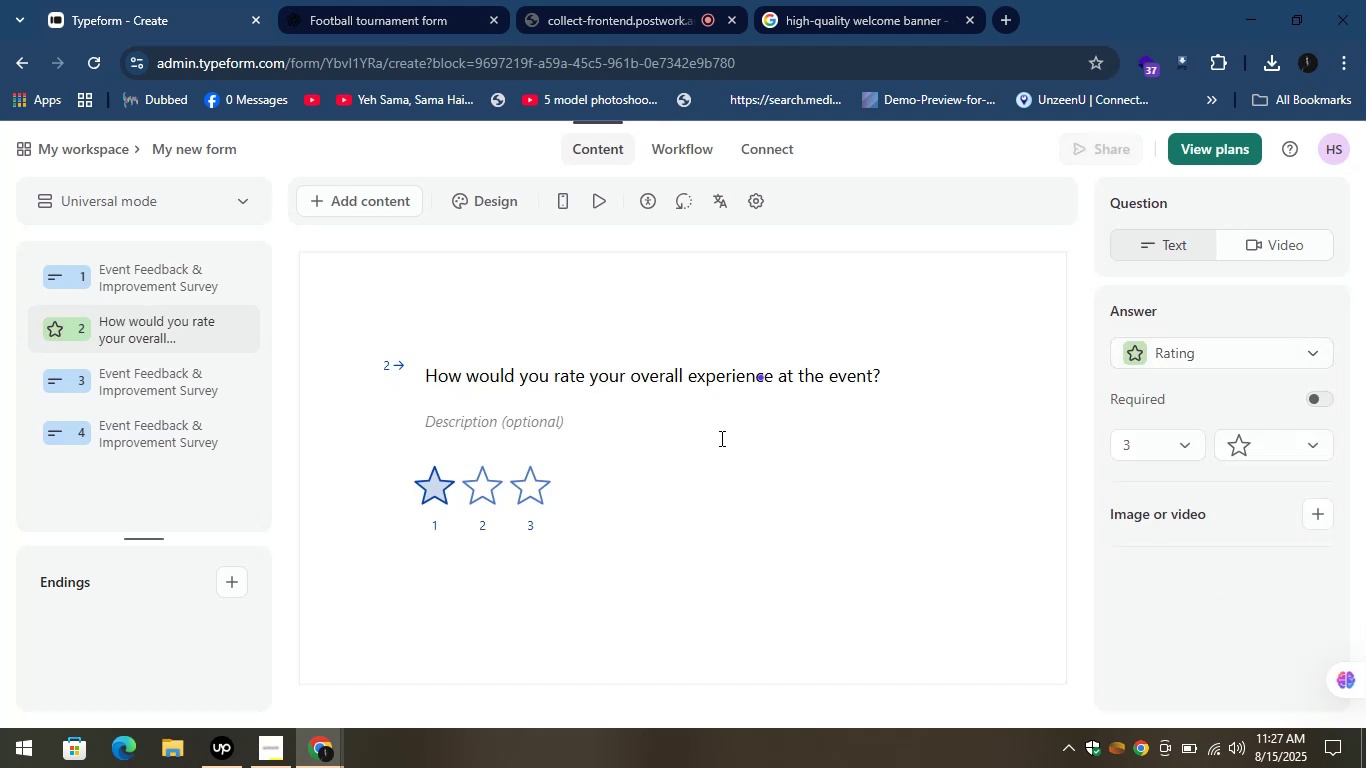 
left_click([717, 461])
 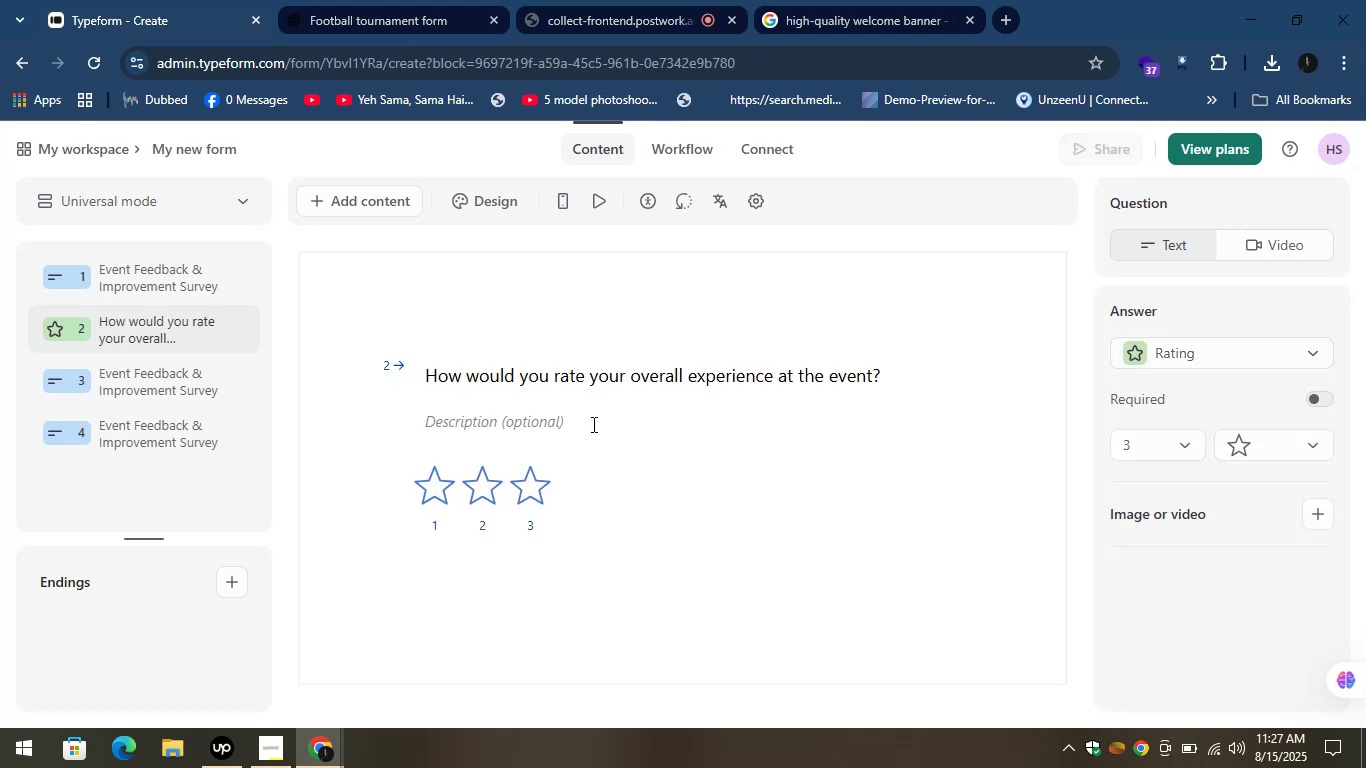 
left_click([575, 424])
 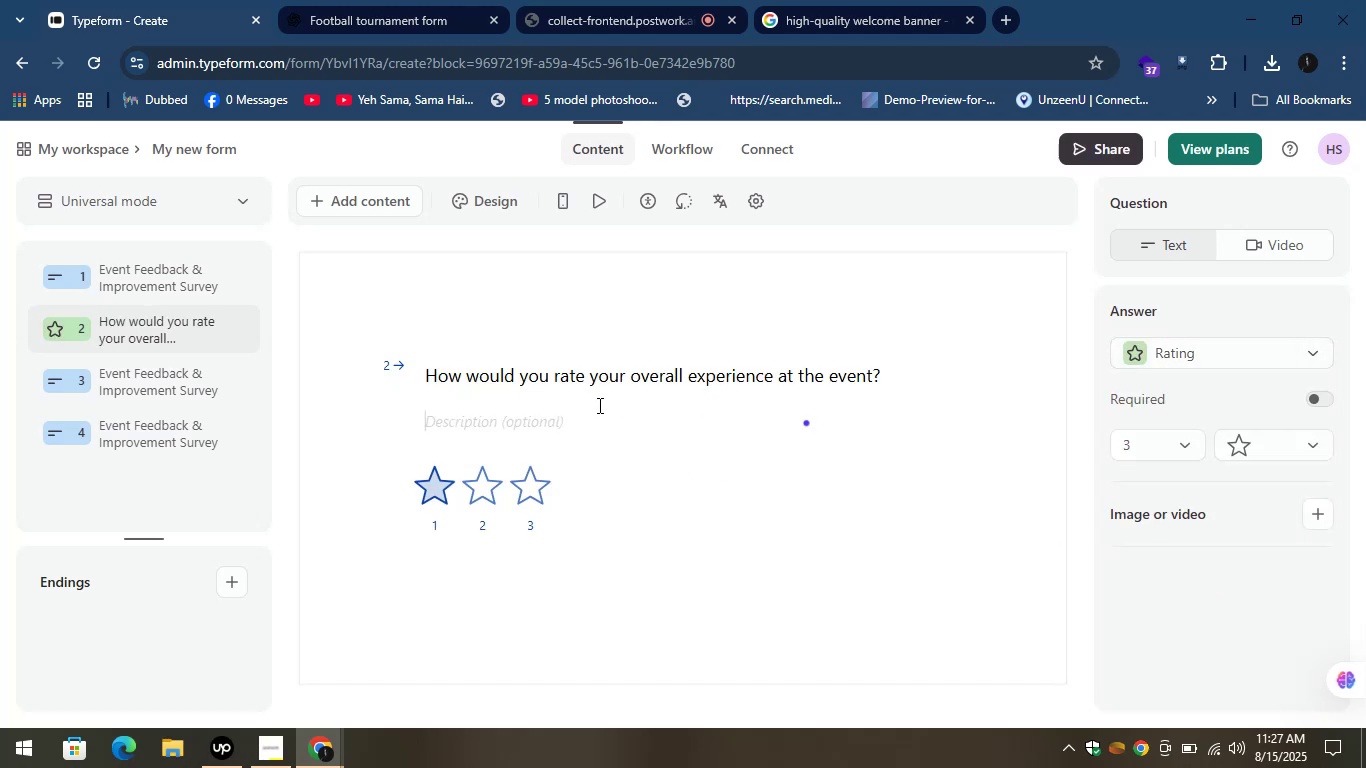 
left_click([353, 399])
 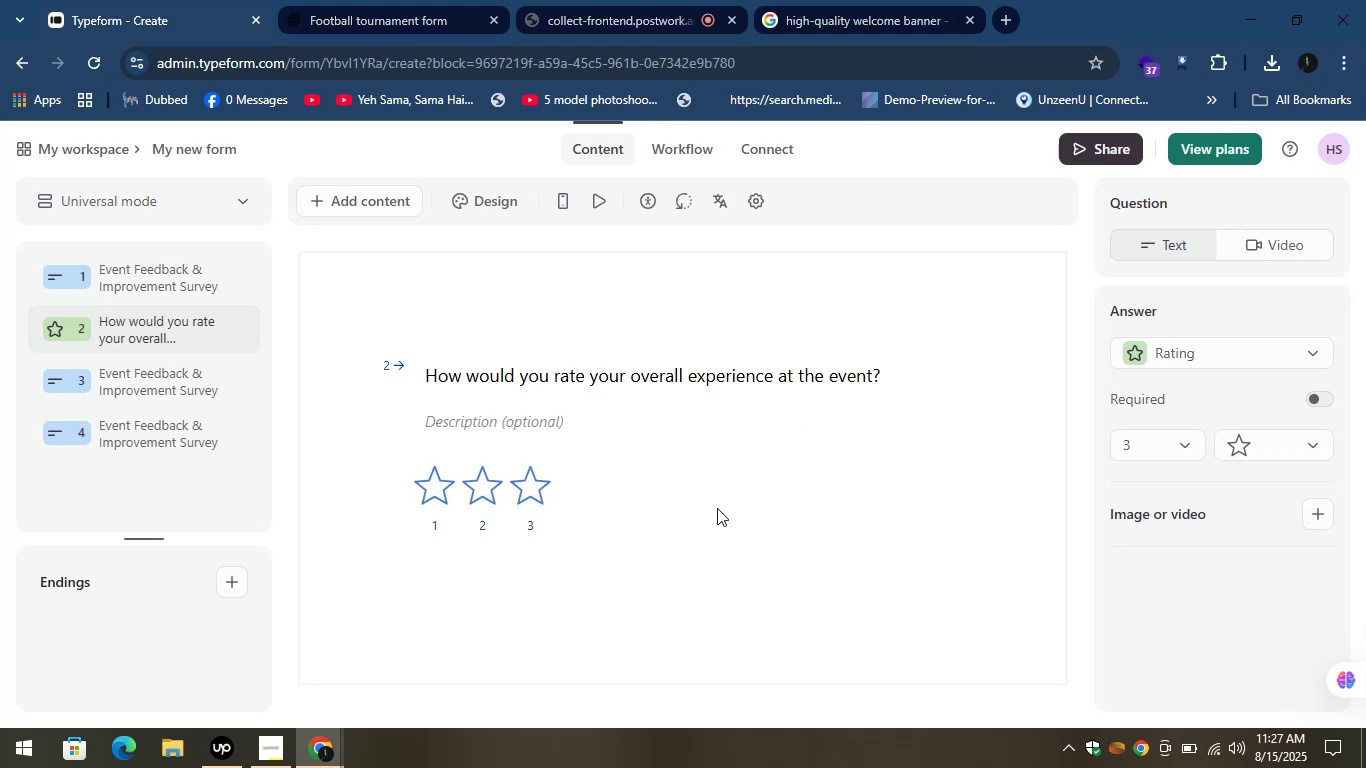 
left_click([305, 0])
 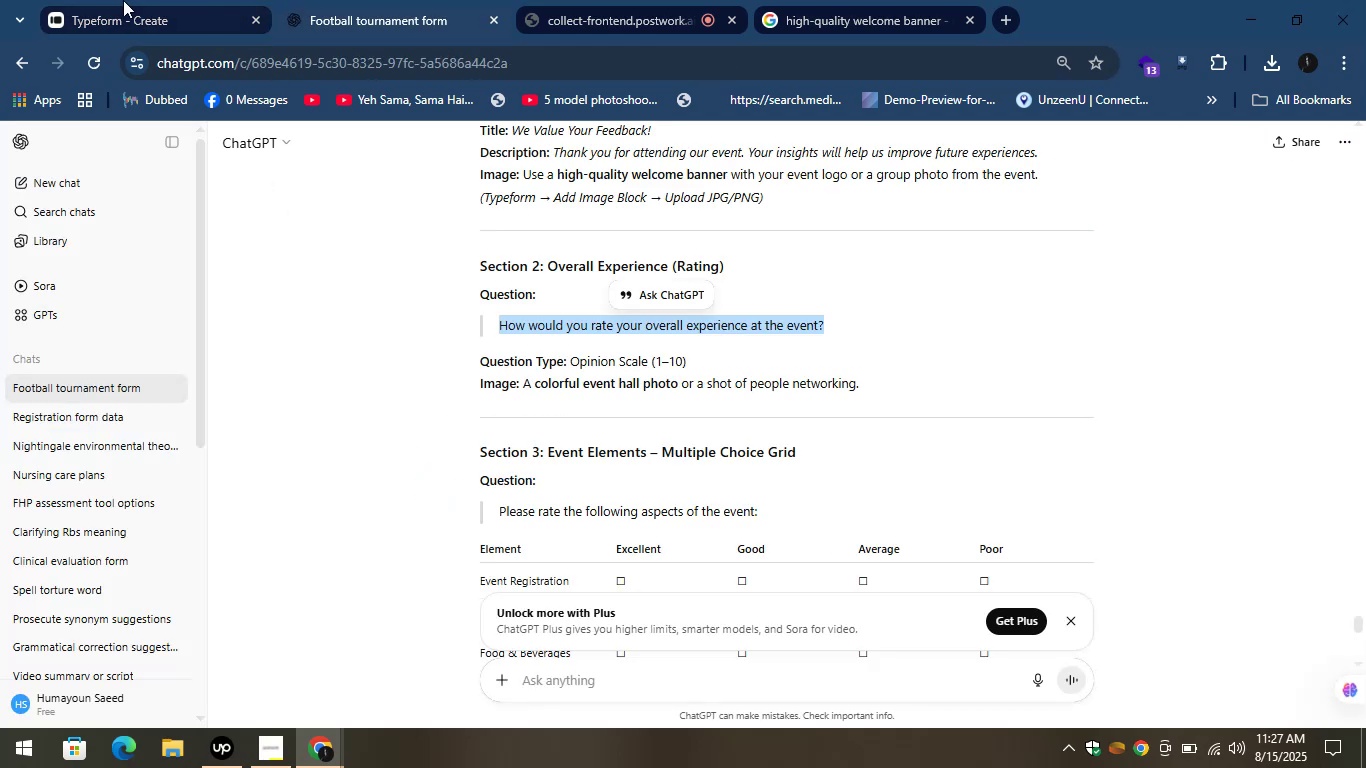 
left_click([123, 0])
 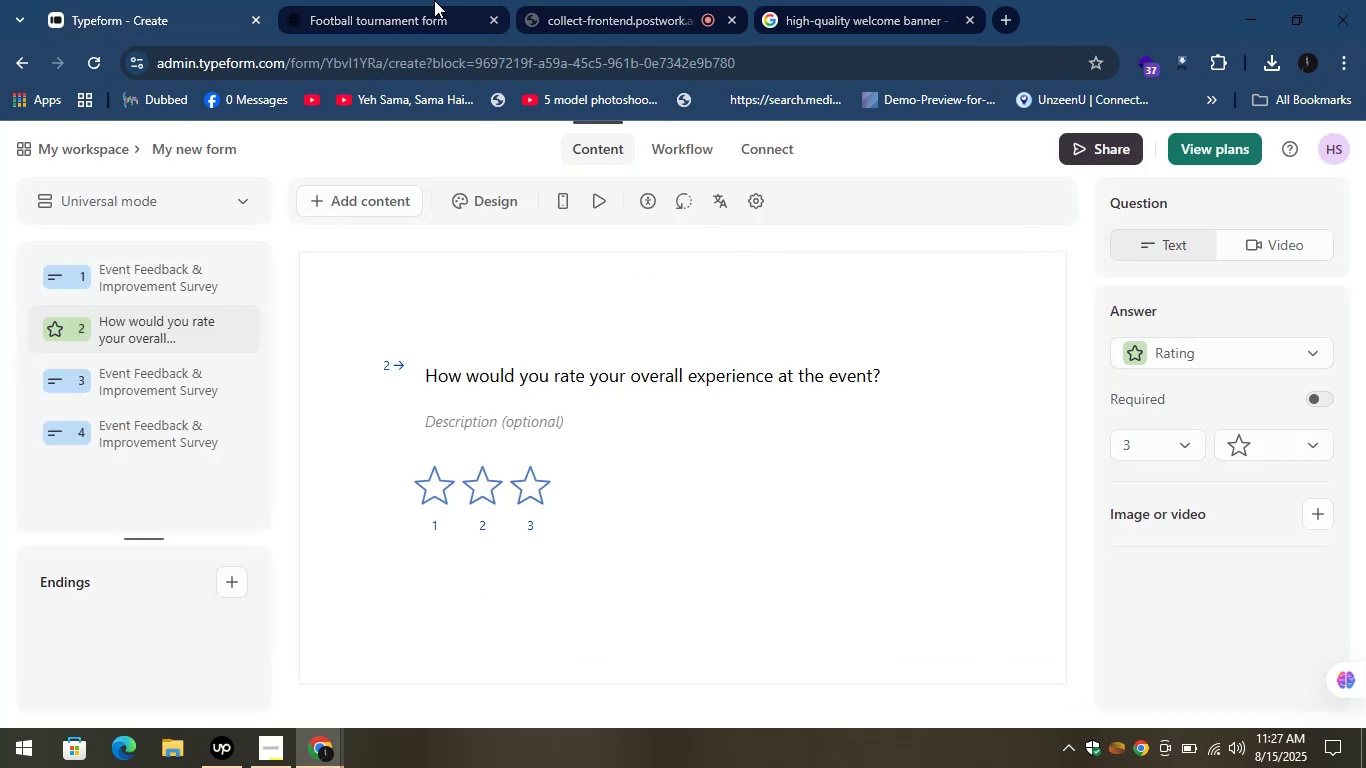 
left_click([395, 0])
 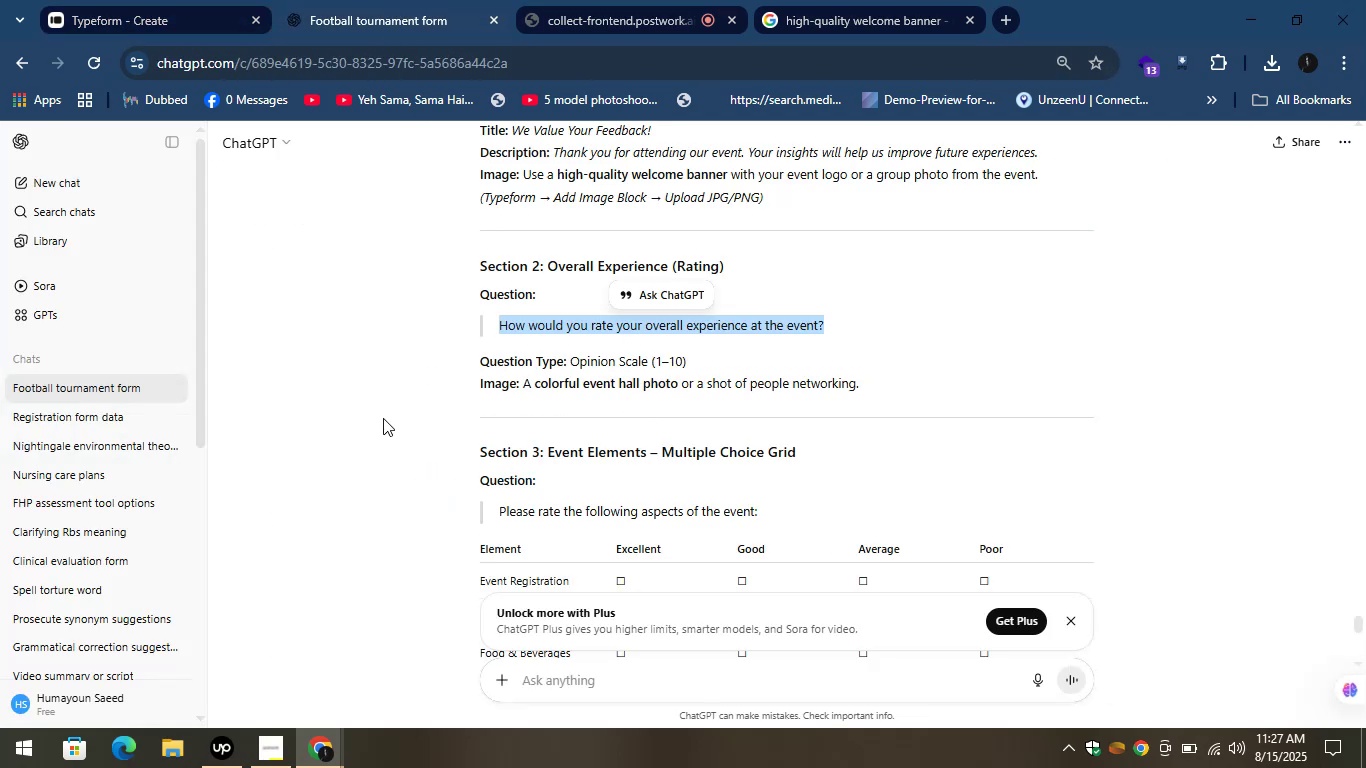 
left_click([377, 416])
 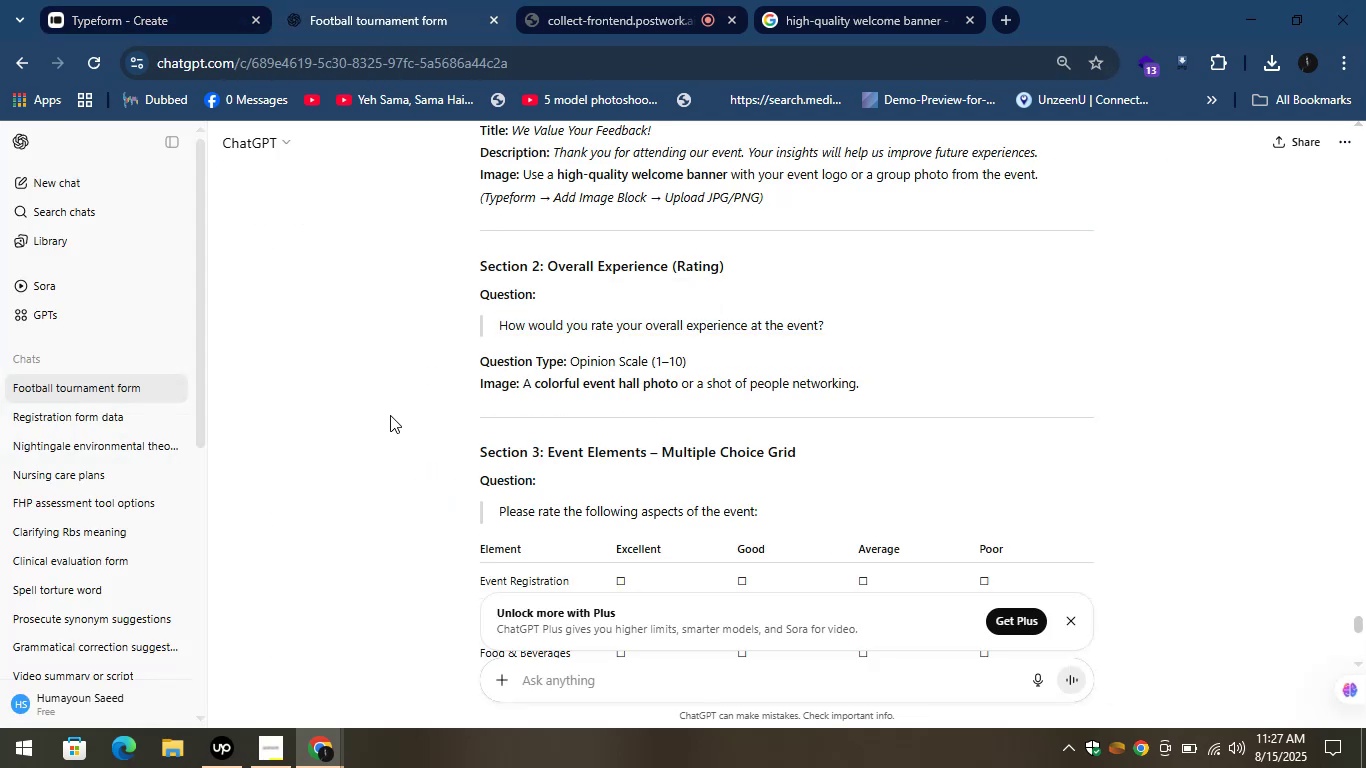 
left_click([227, 740])
 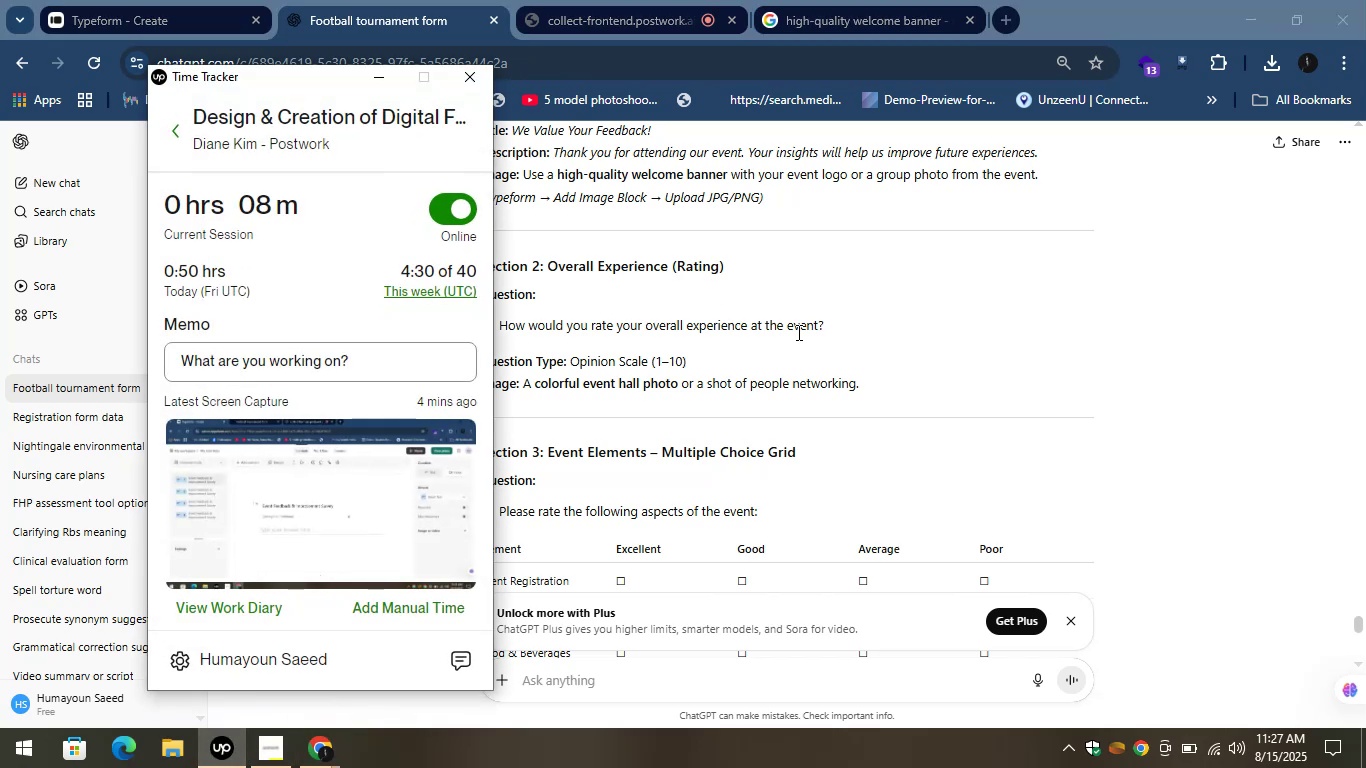 
left_click([911, 340])
 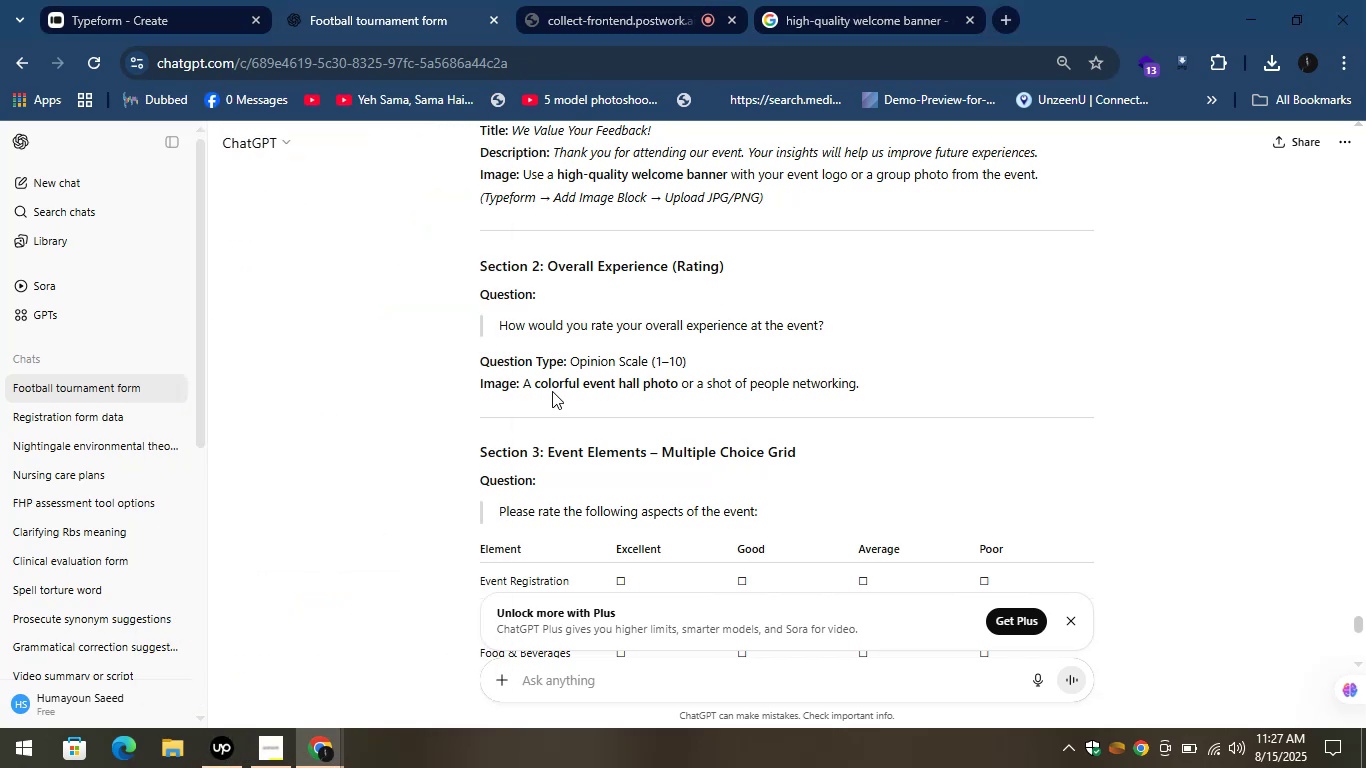 
left_click_drag(start_coordinate=[521, 381], to_coordinate=[676, 389])
 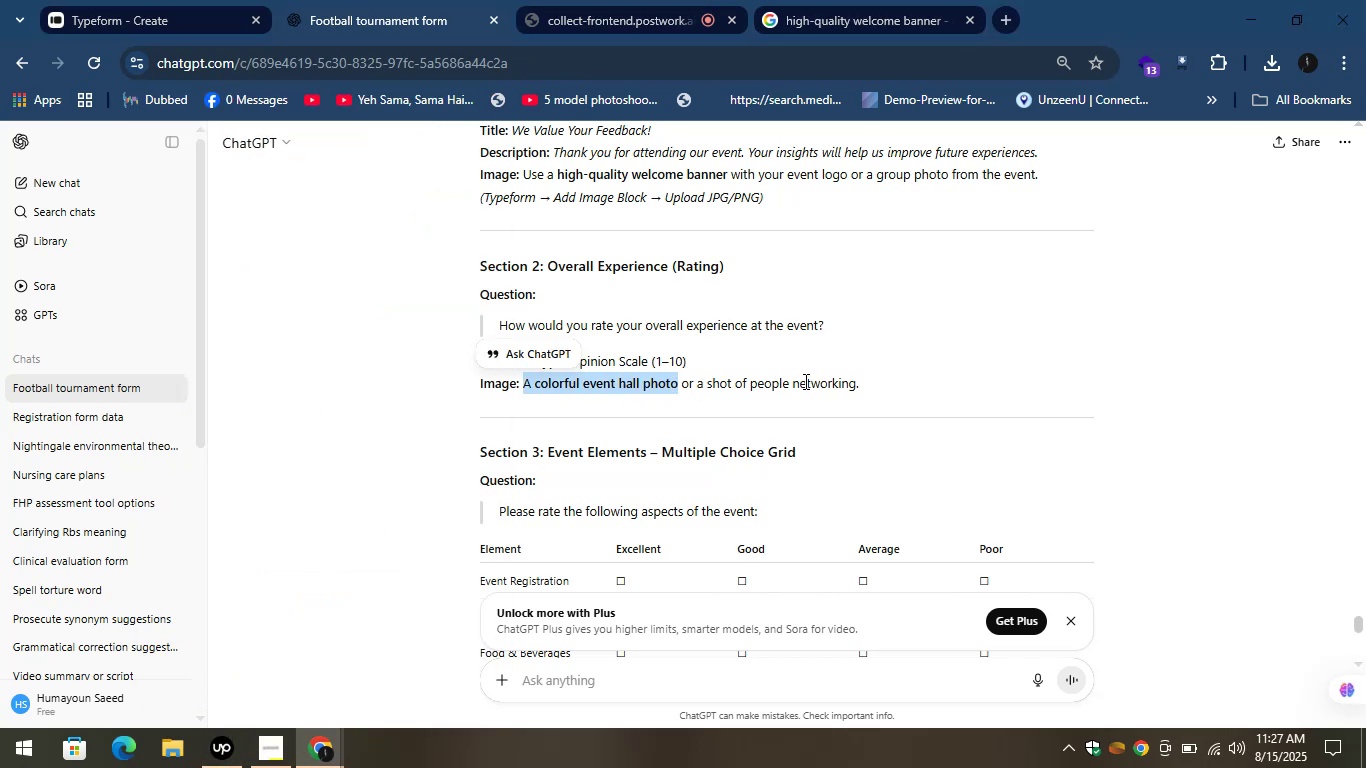 
left_click([875, 384])
 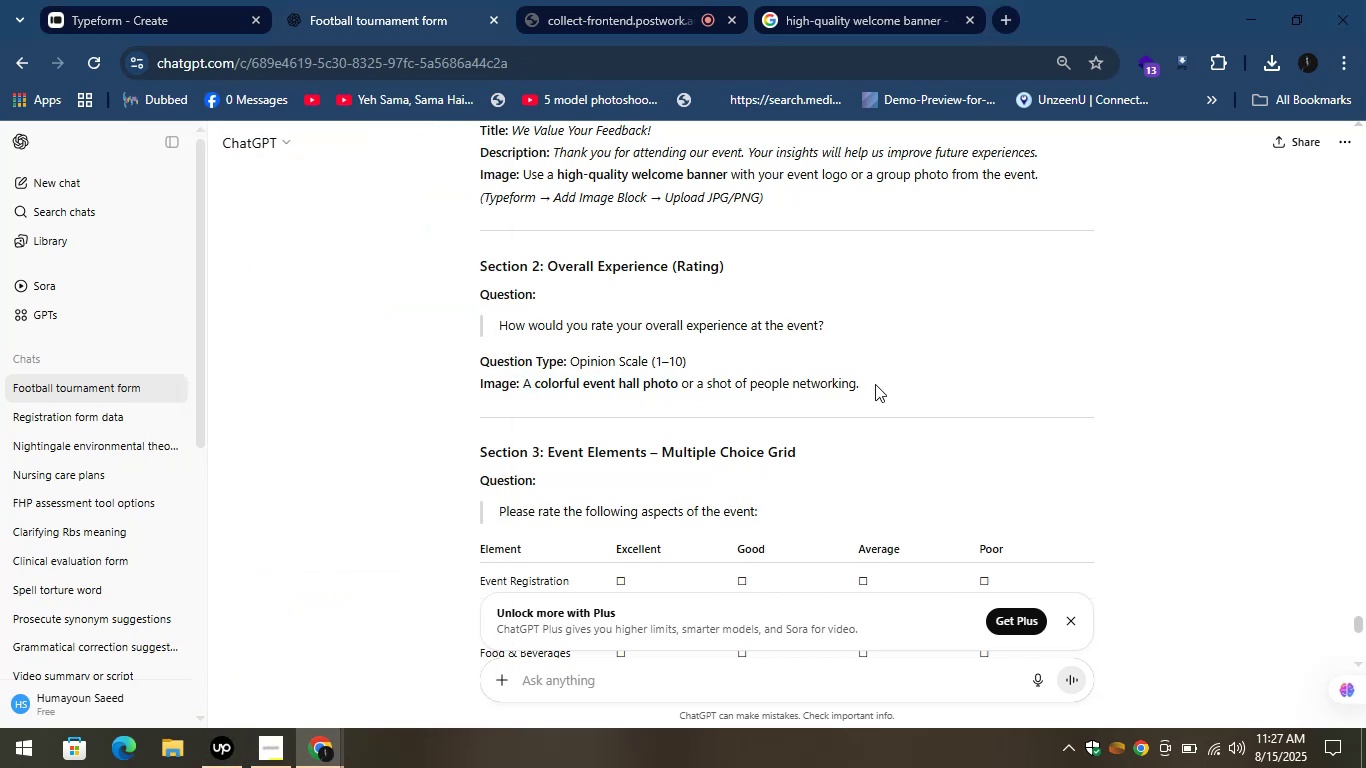 
left_click_drag(start_coordinate=[867, 384], to_coordinate=[523, 384])
 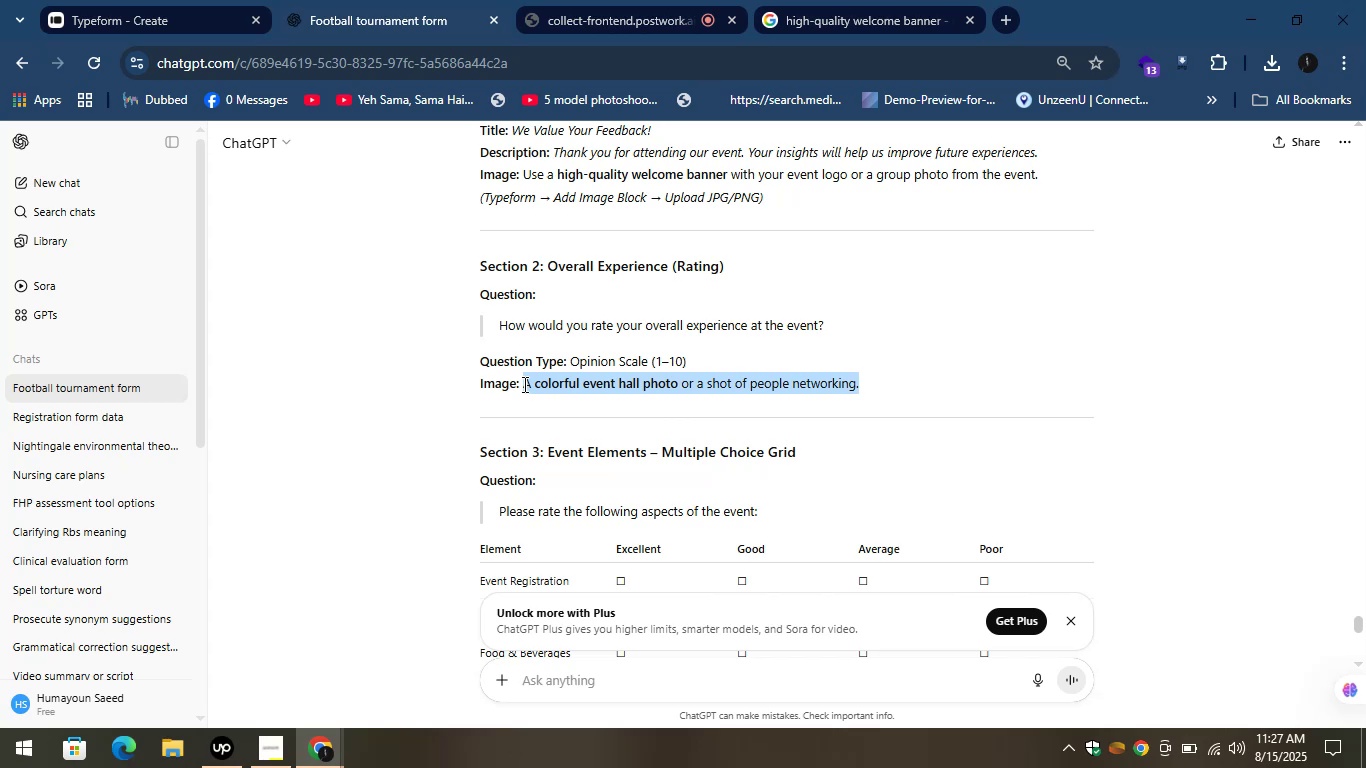 
key(Control+C)
 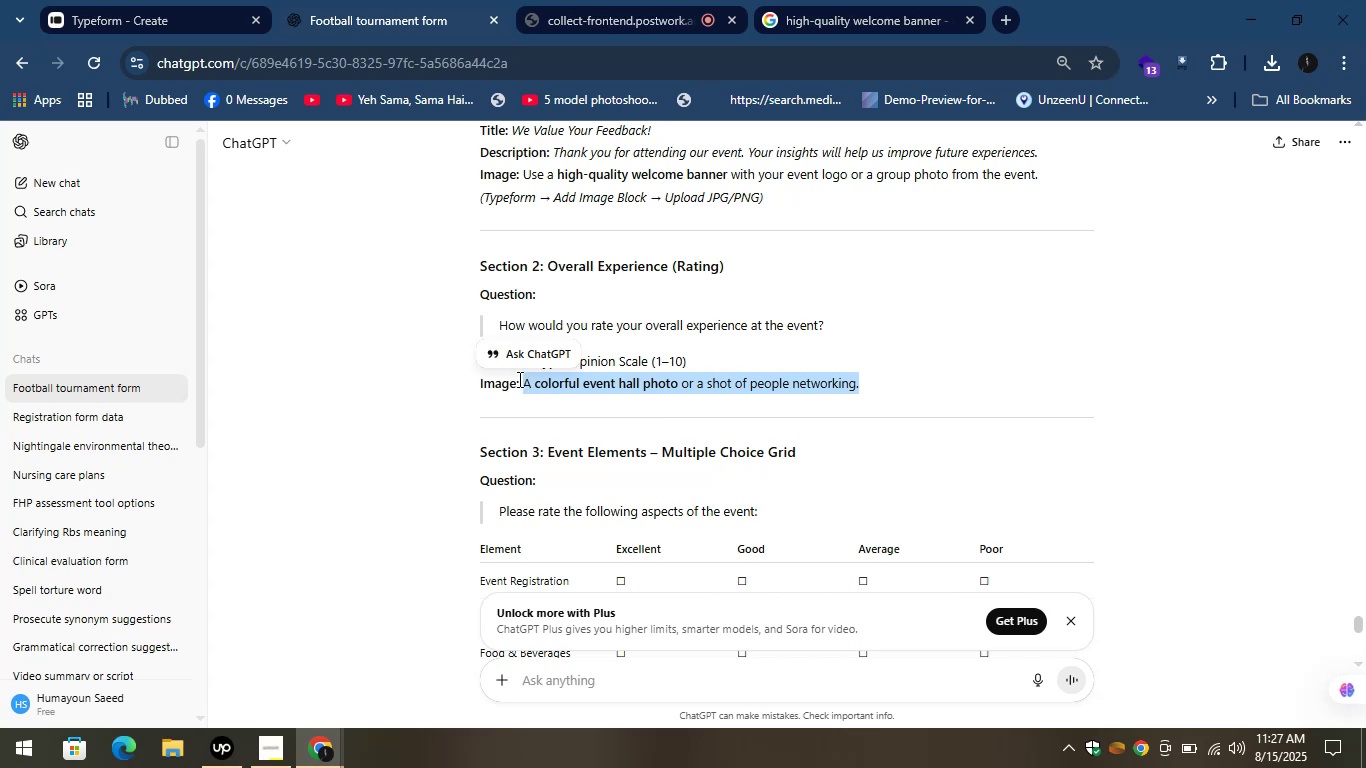 
key(Control+C)
 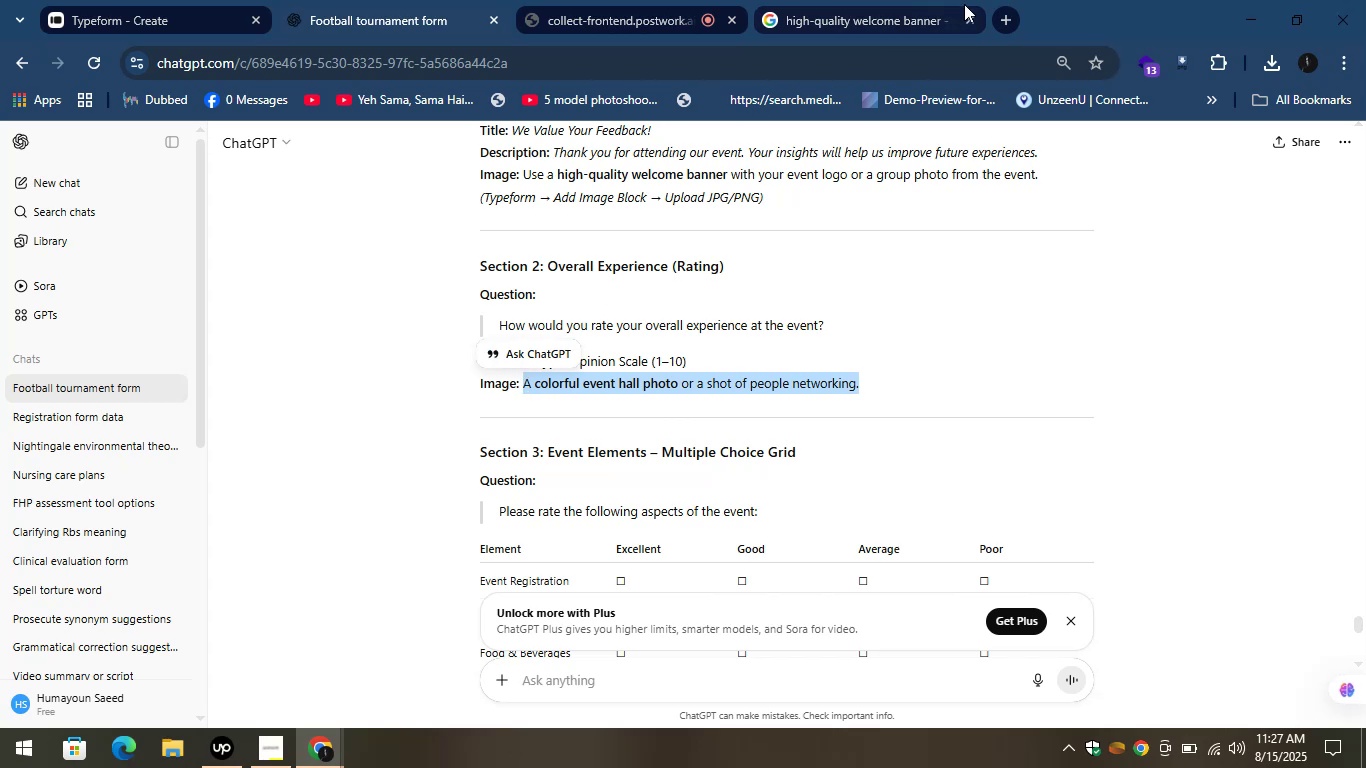 
left_click([899, 0])
 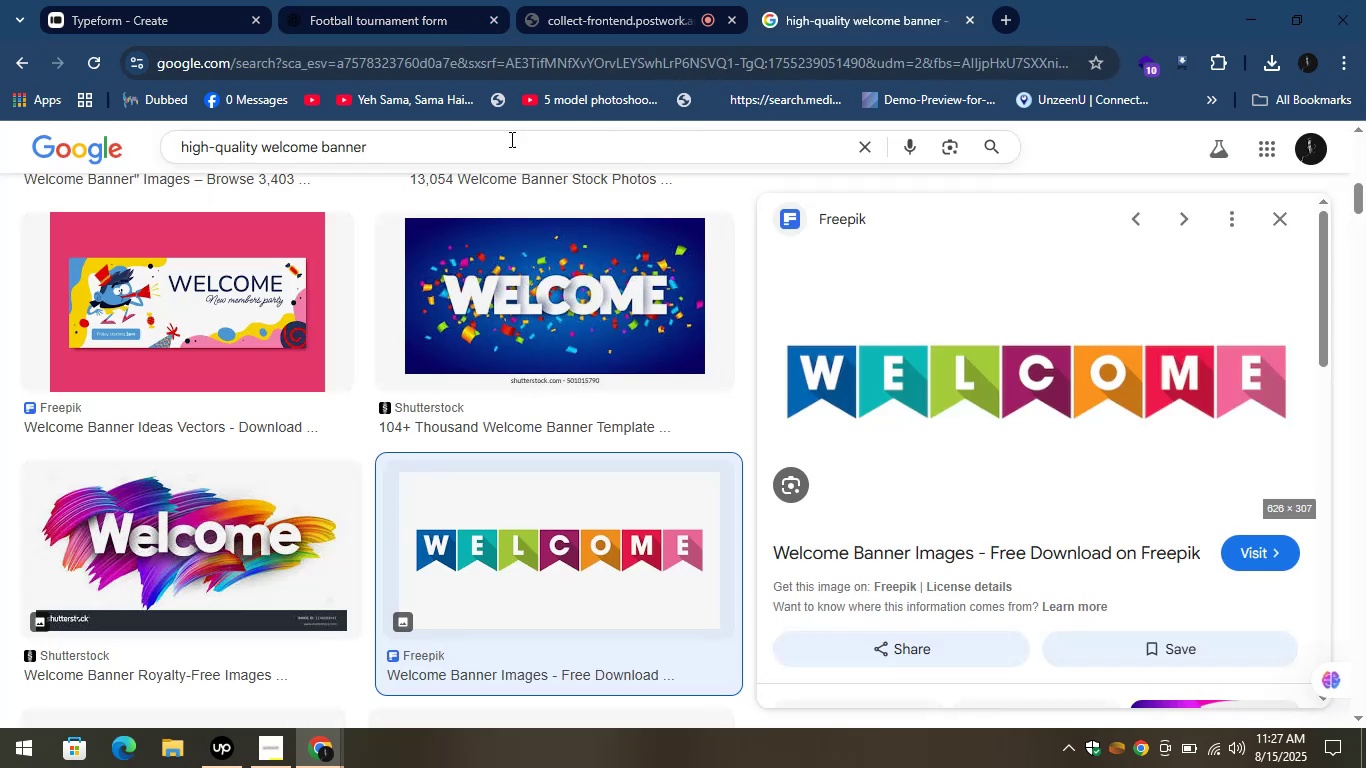 
left_click([502, 140])
 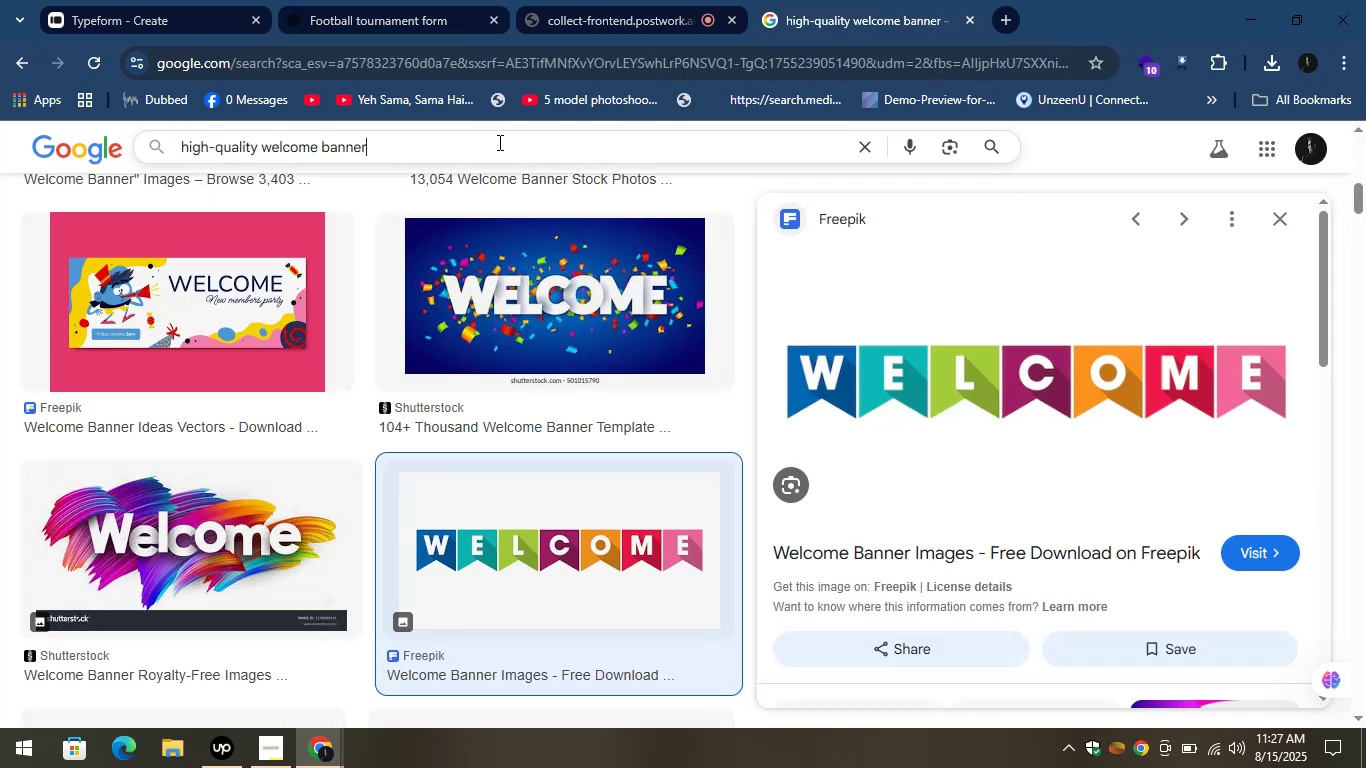 
key(Control+A)
 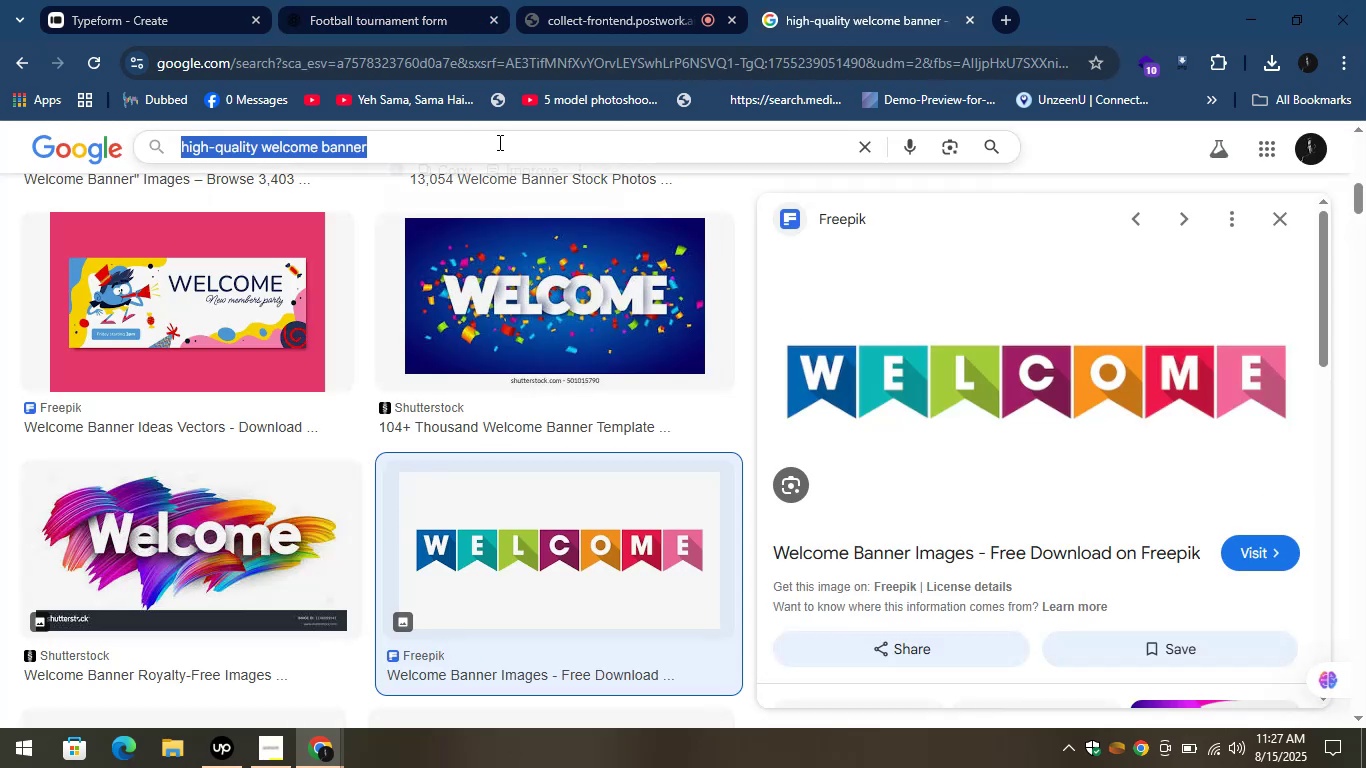 
key(Control+V)
 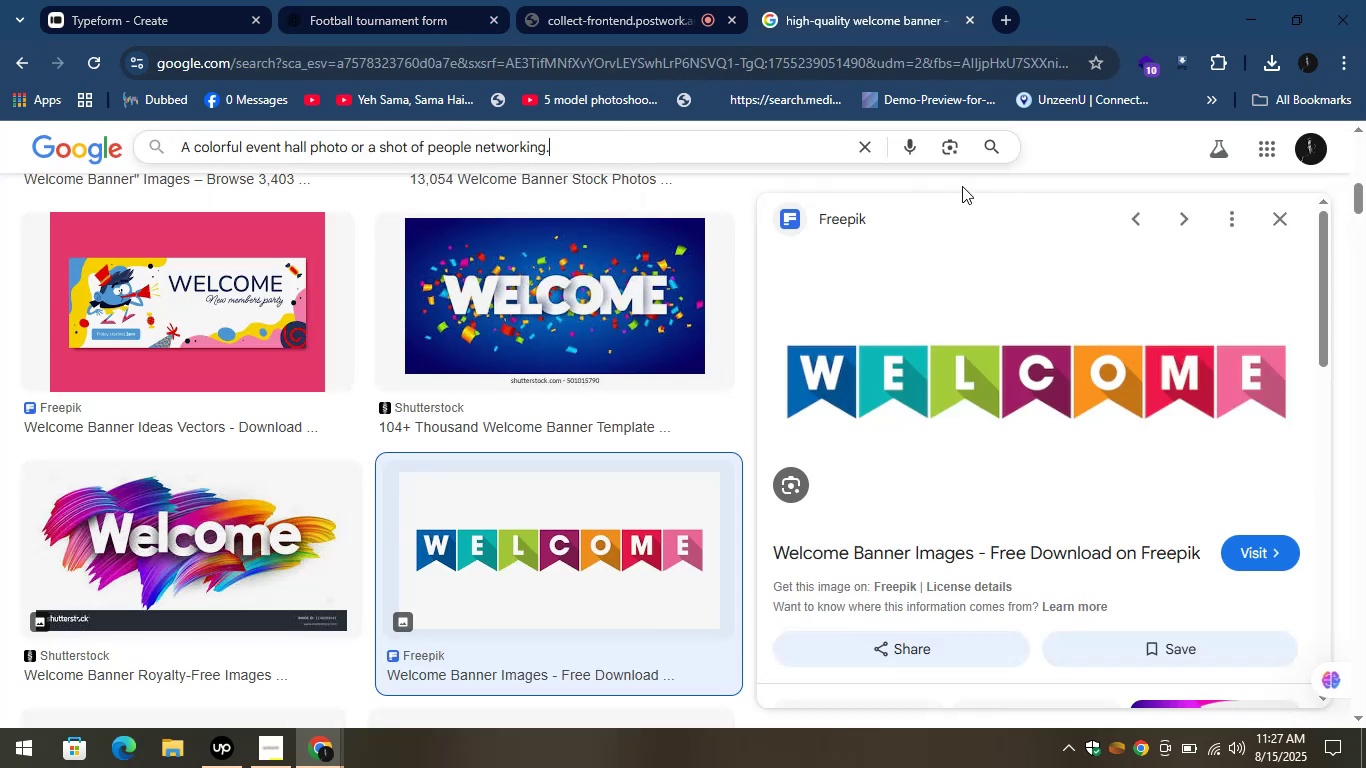 
left_click([993, 145])
 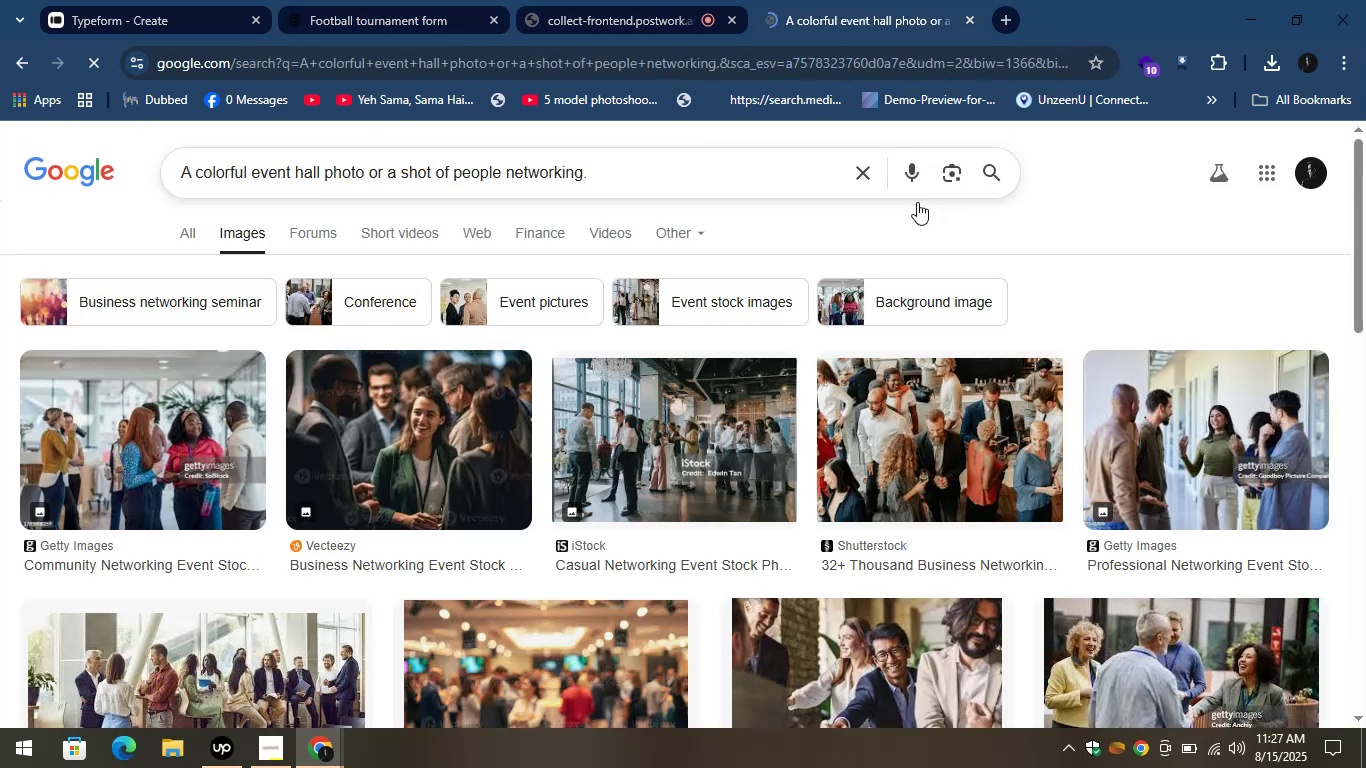 
scroll: coordinate [774, 534], scroll_direction: down, amount: 10.0
 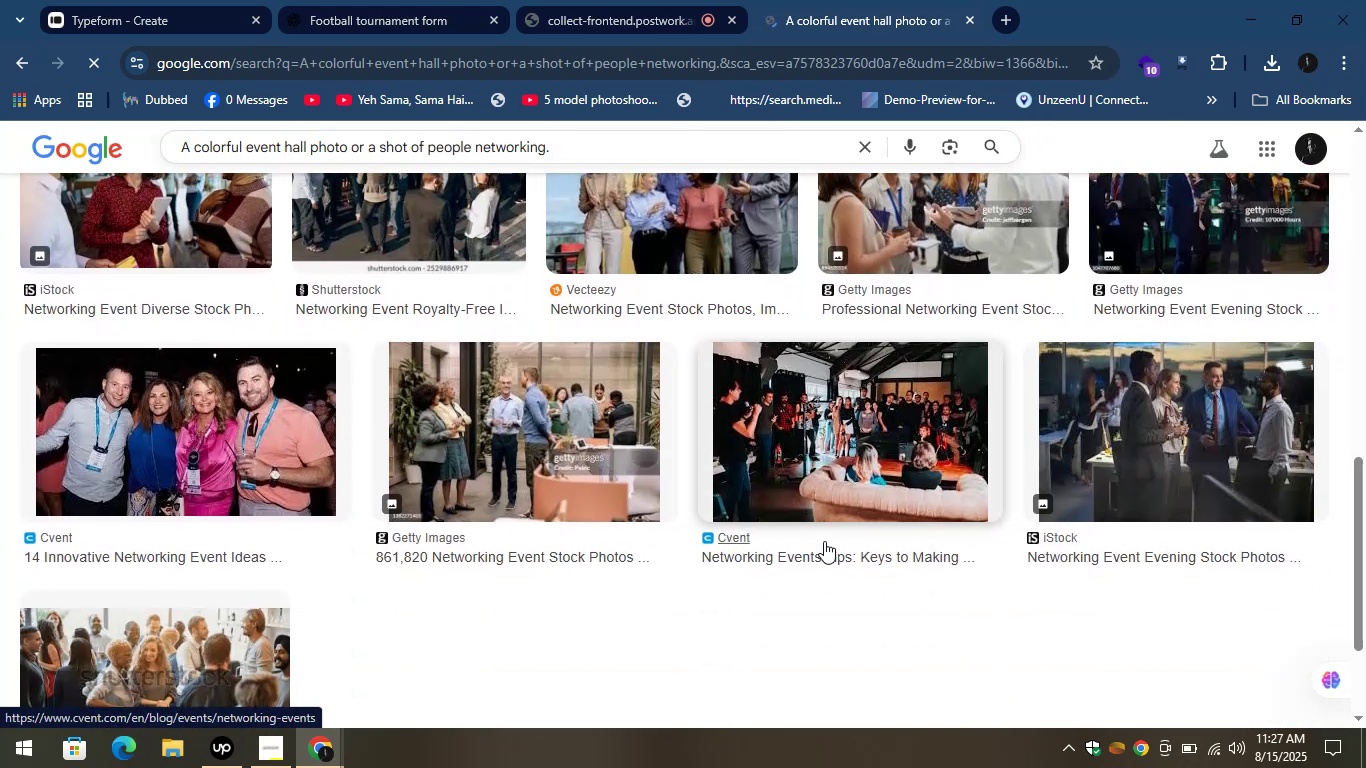 
left_click([821, 488])
 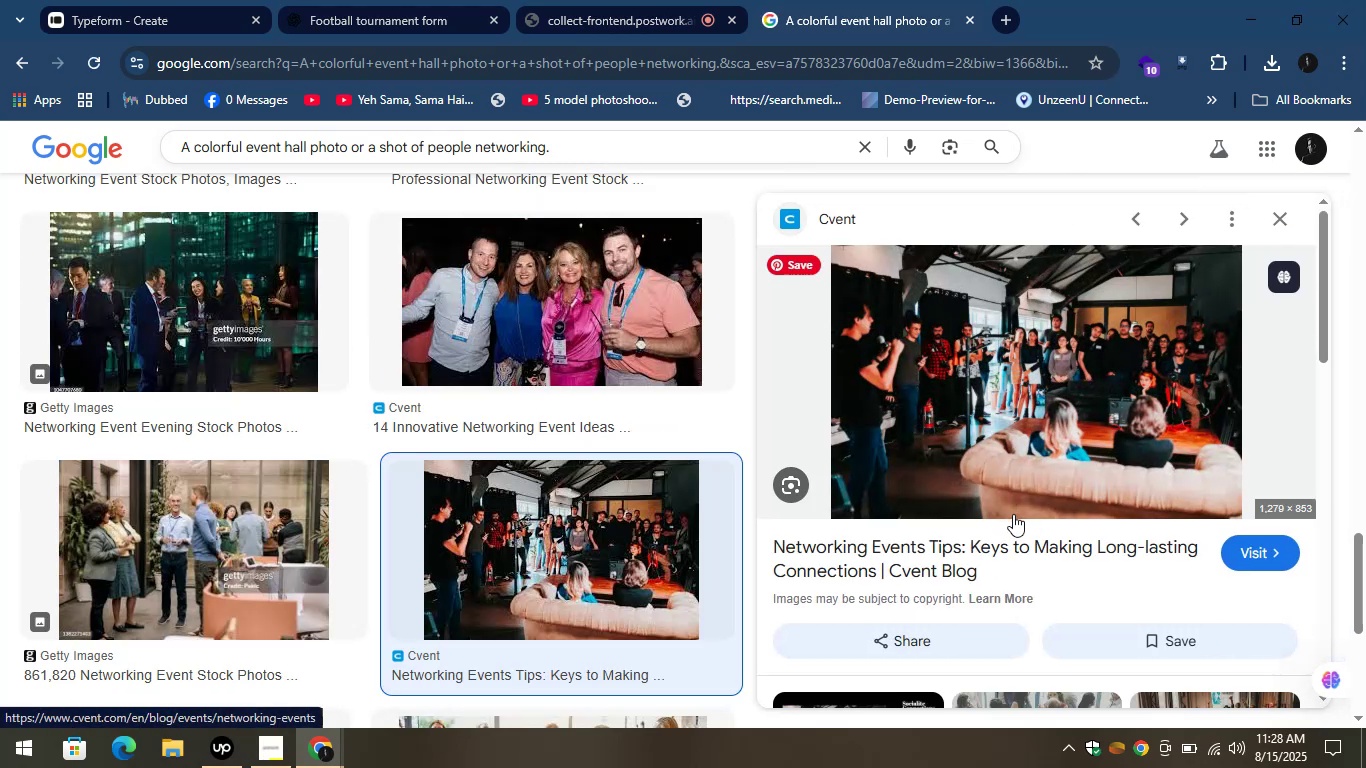 
wait(6.76)
 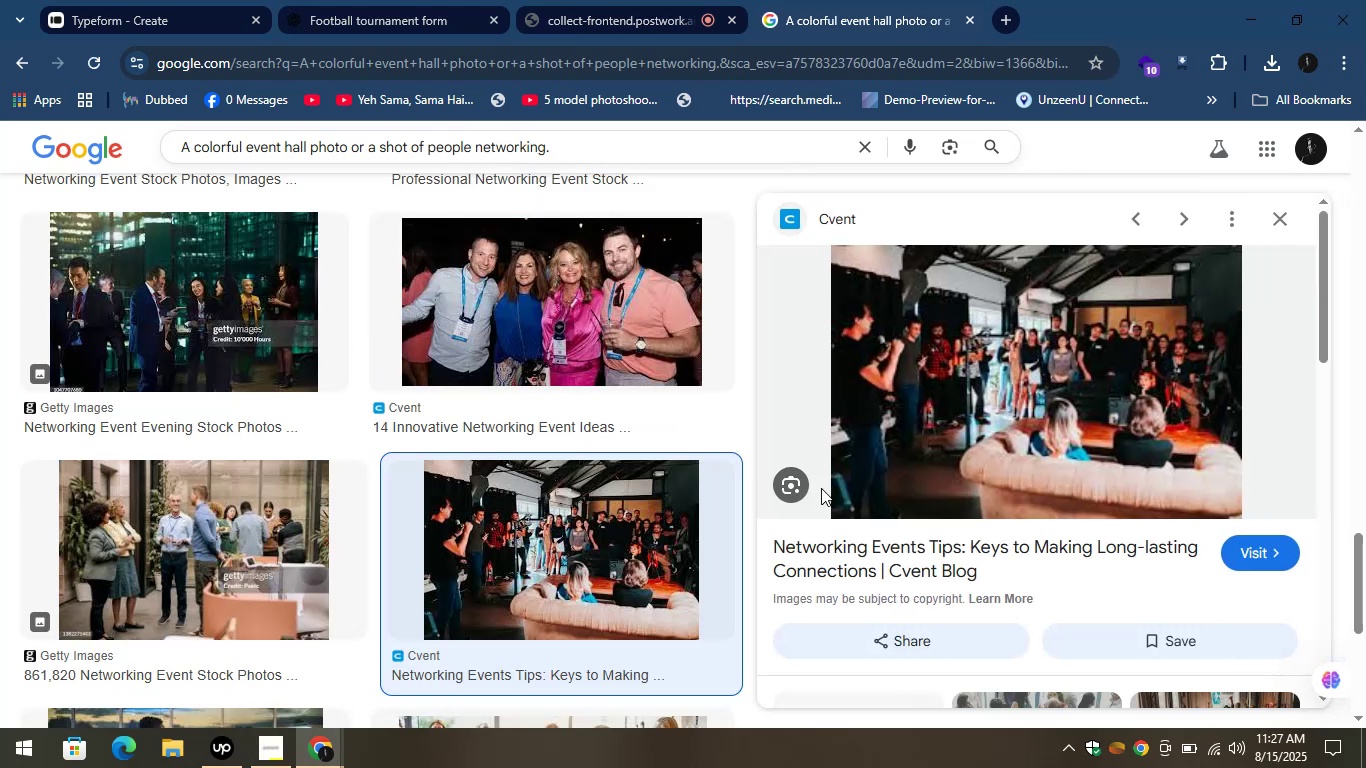 
right_click([961, 348])
 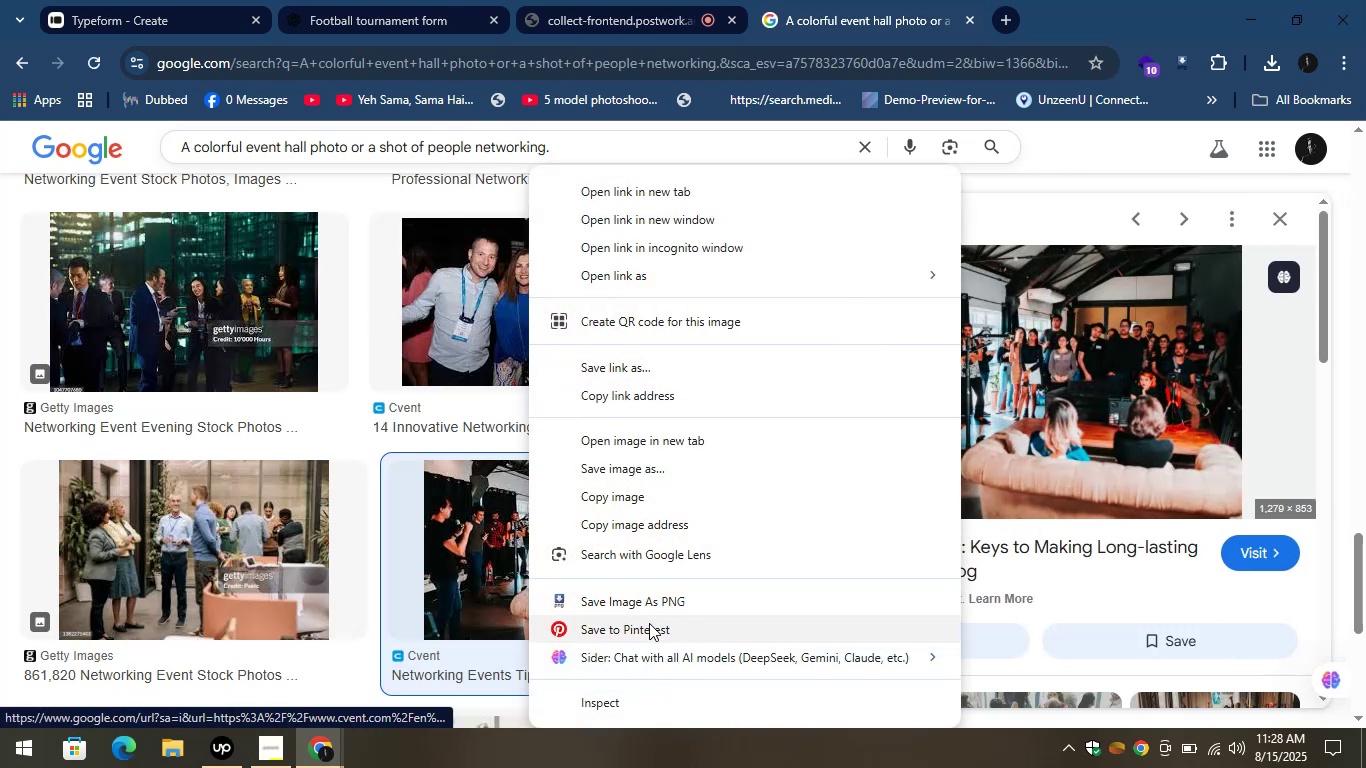 
left_click([647, 601])
 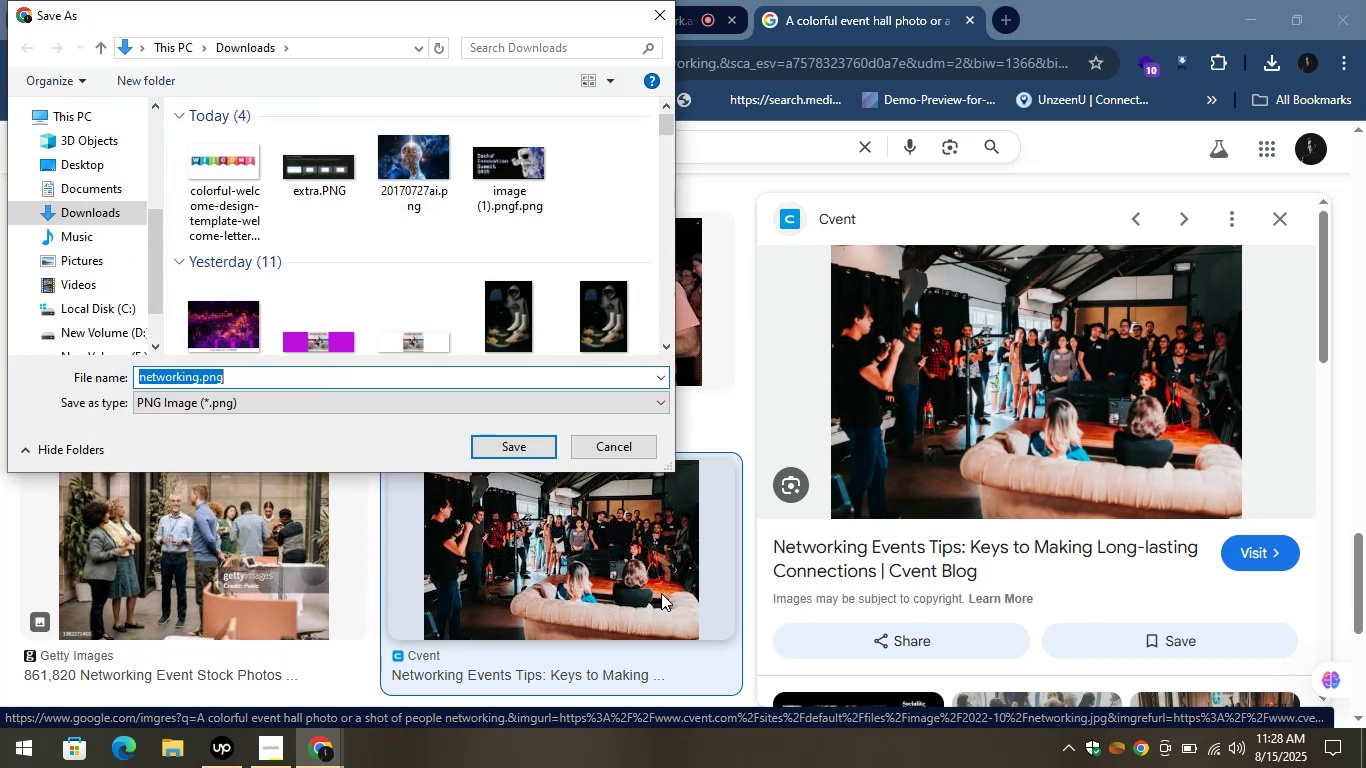 
wait(15.54)
 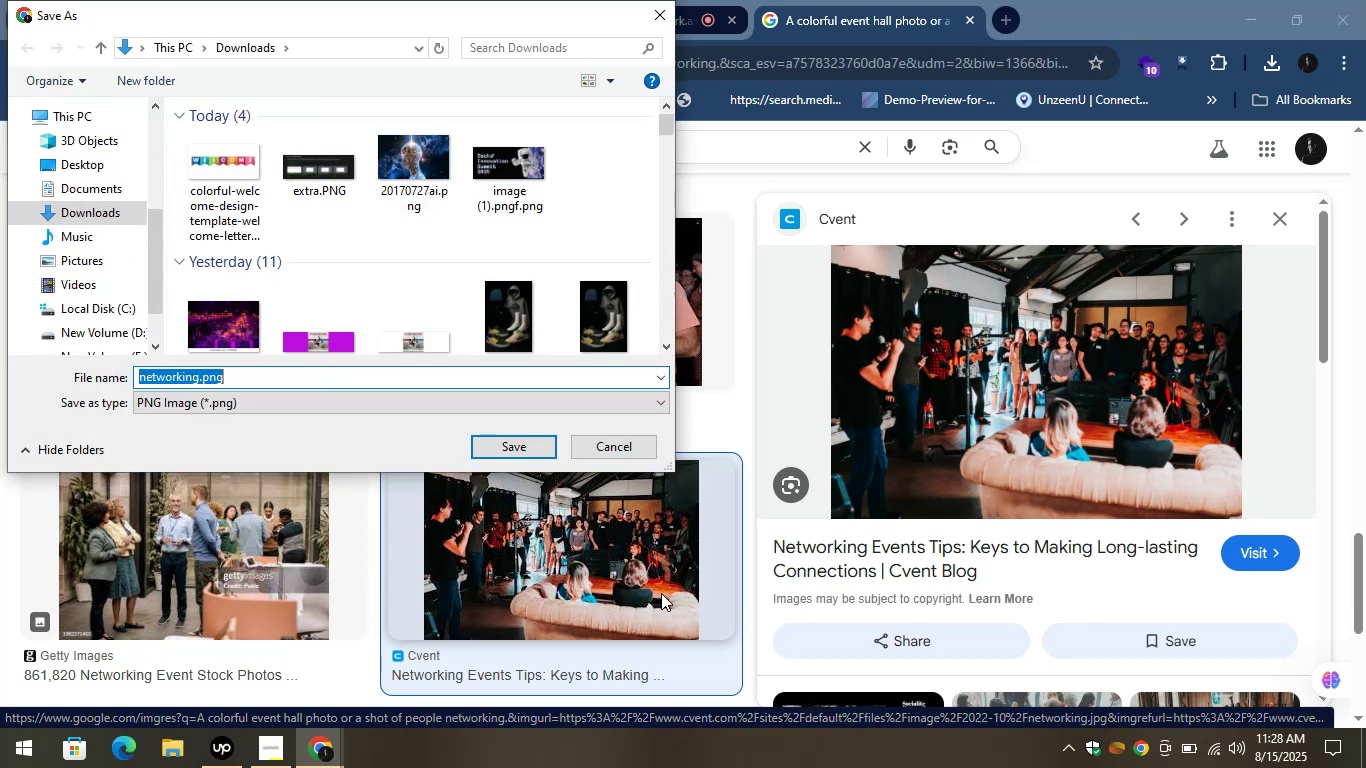 
left_click([147, 0])
 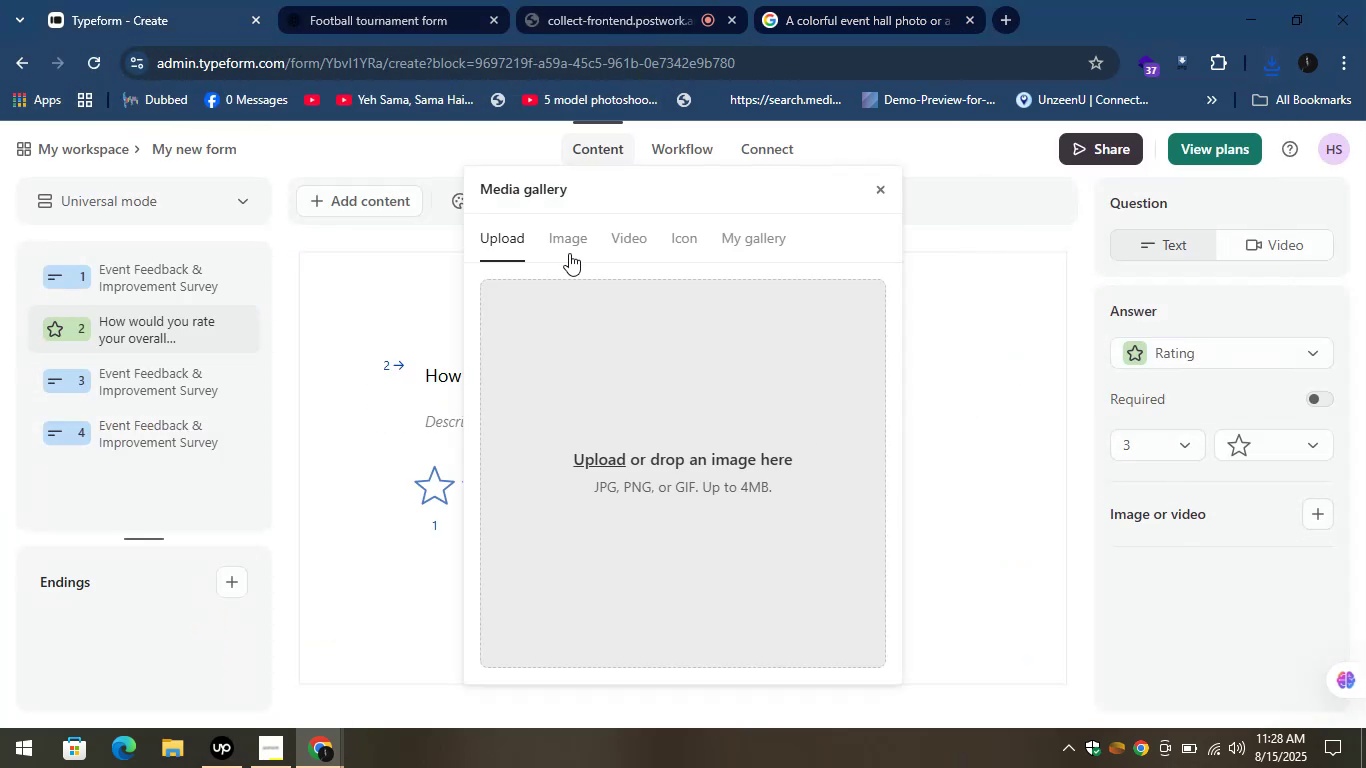 
wait(5.58)
 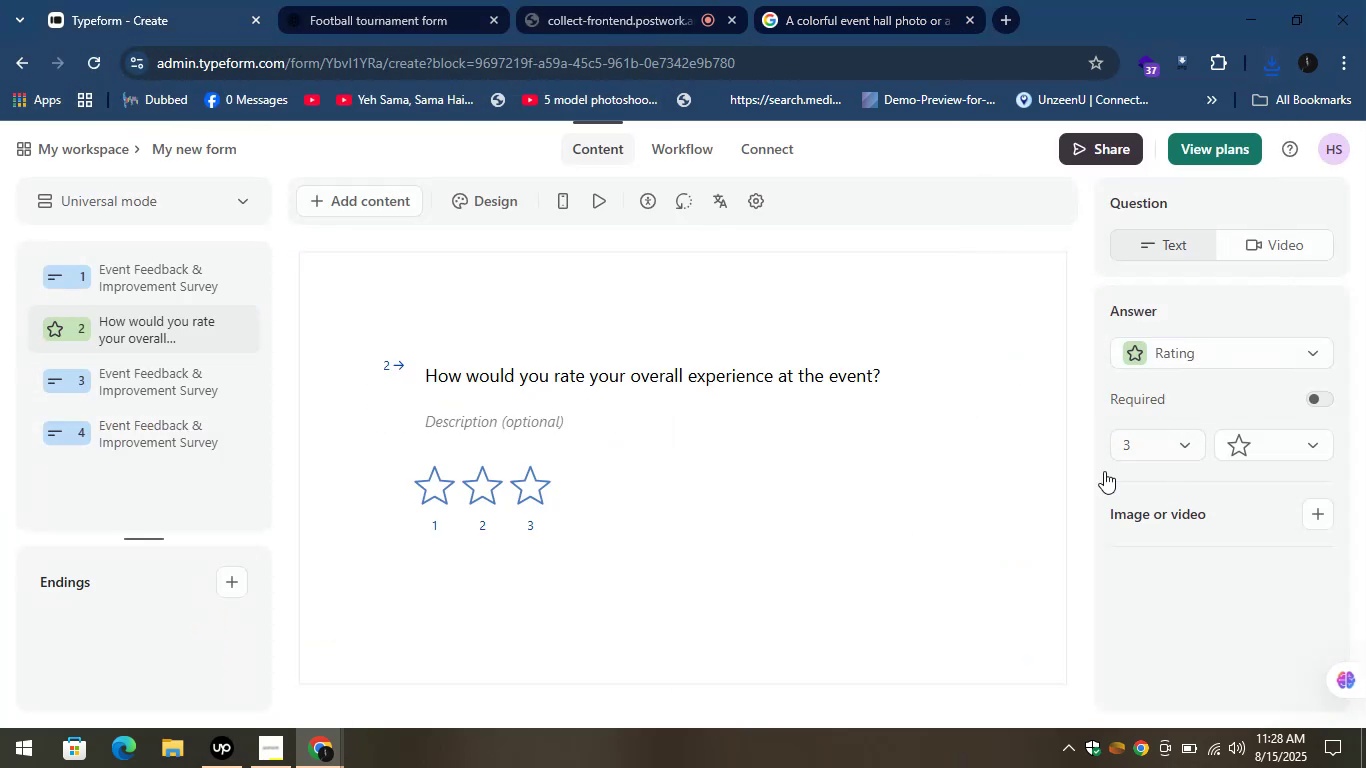 
left_click([608, 449])
 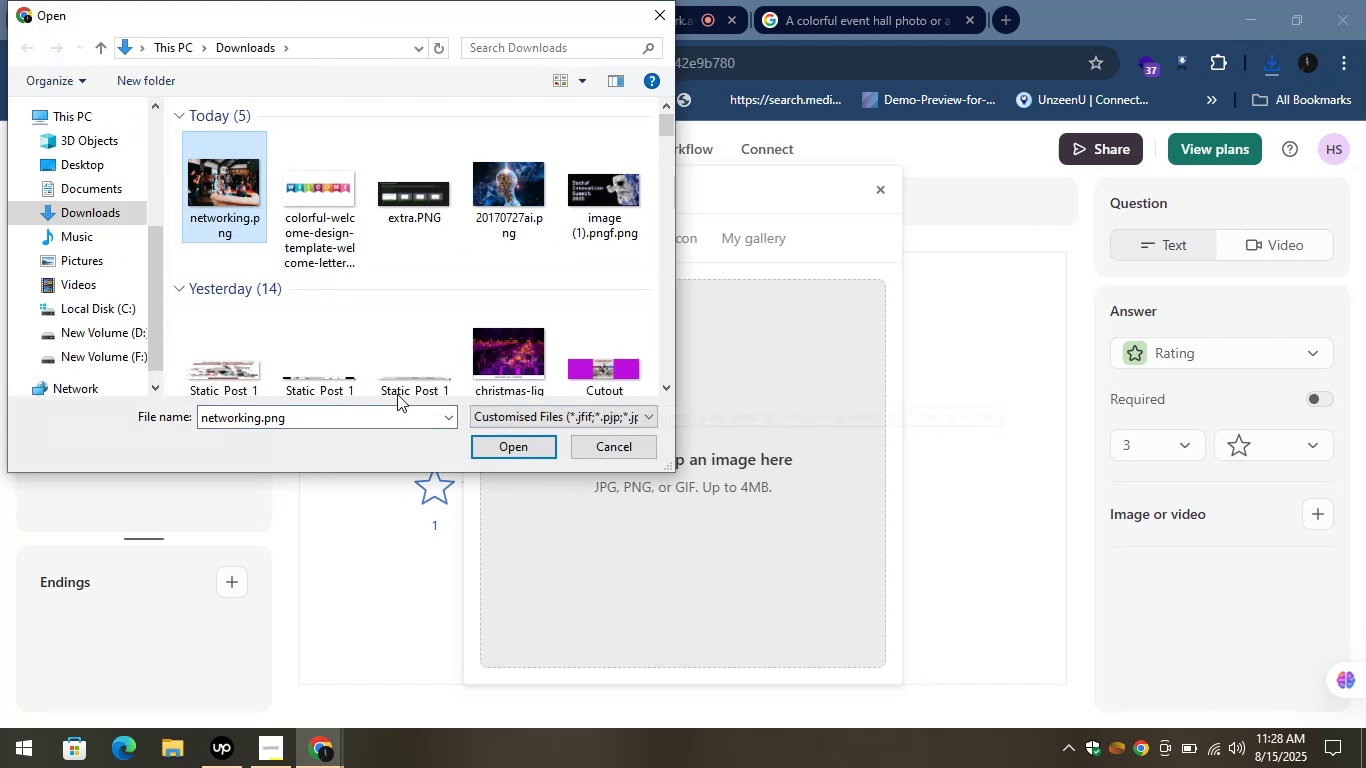 
wait(6.54)
 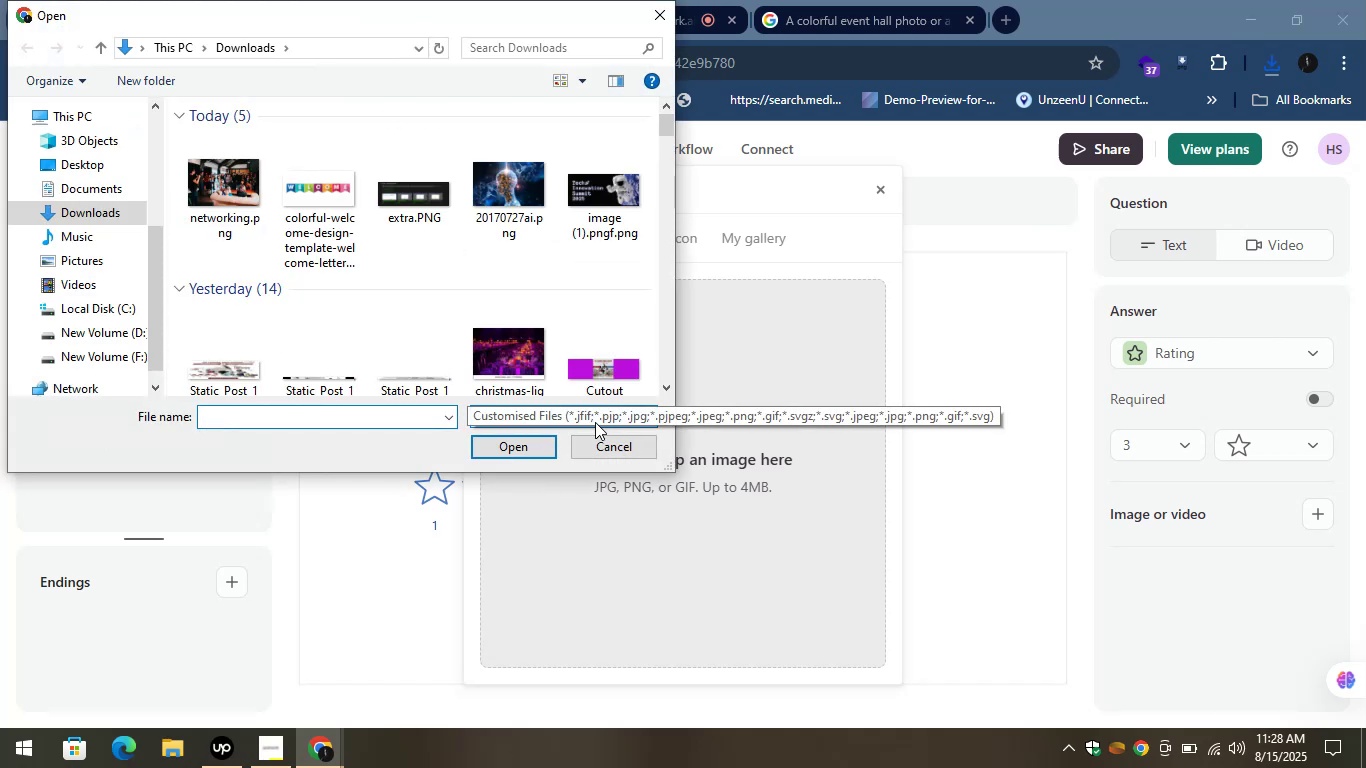 
left_click([499, 449])
 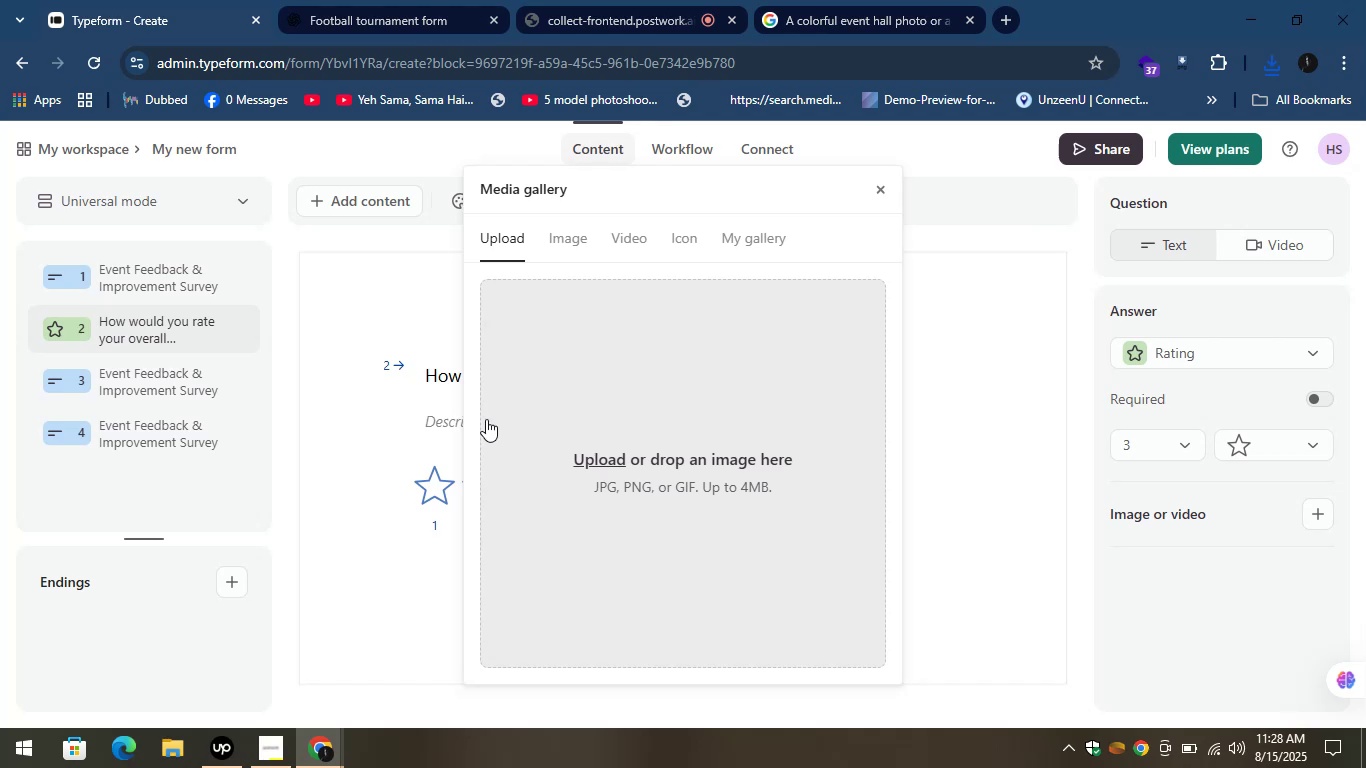 
wait(5.97)
 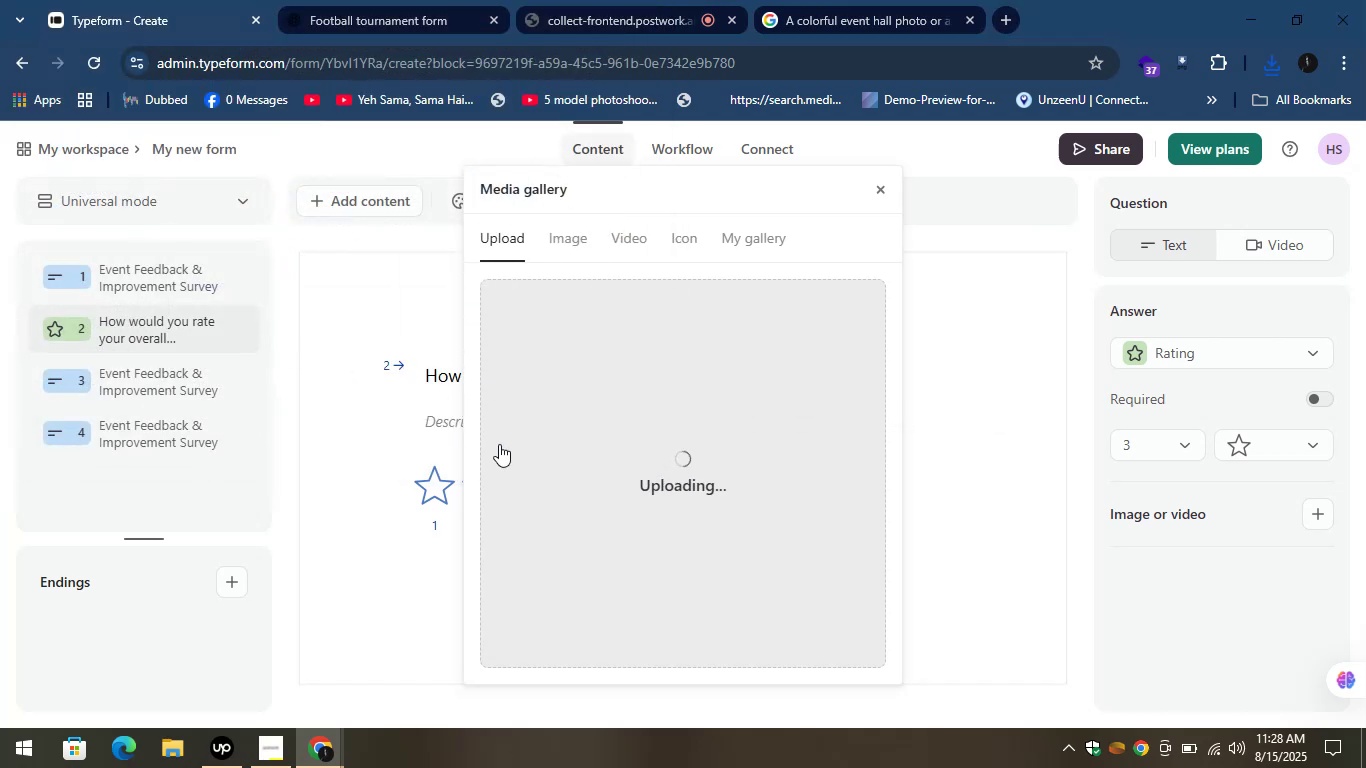 
left_click([880, 192])
 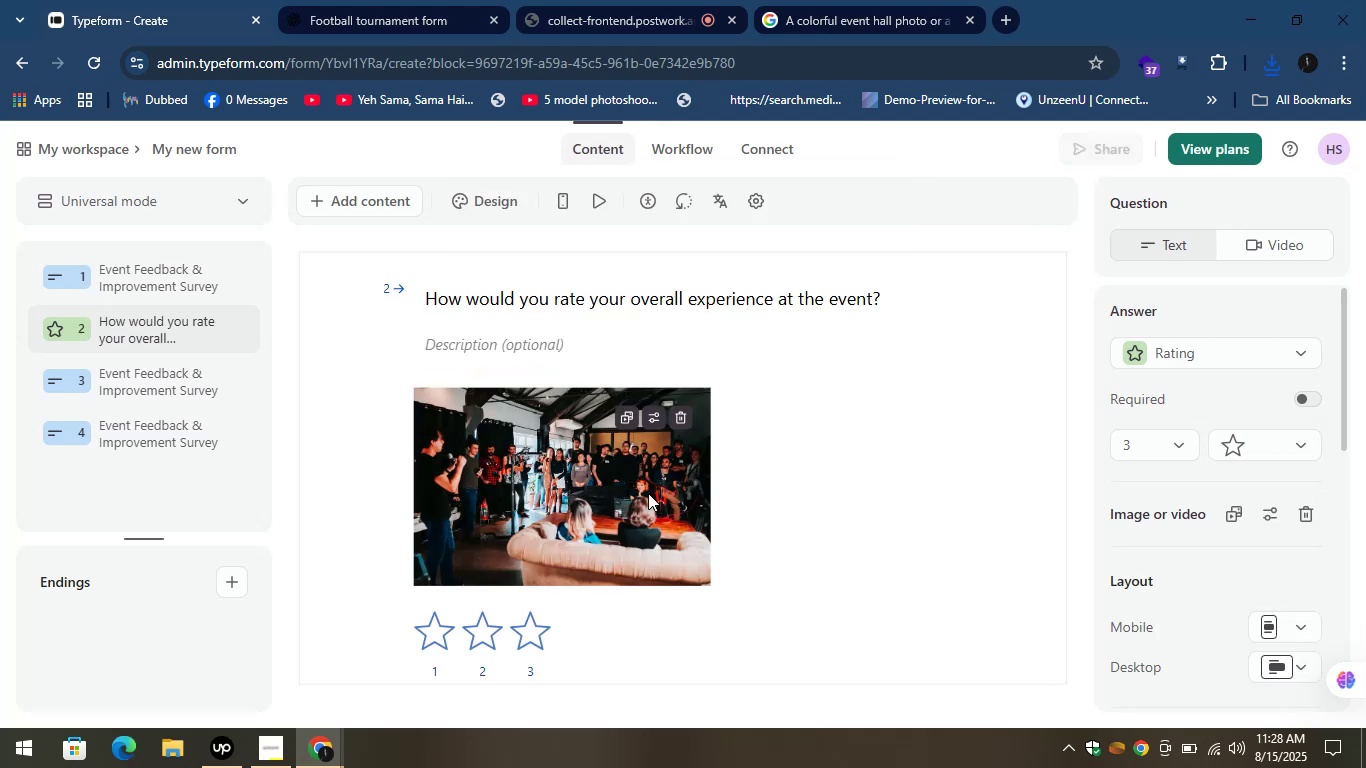 
left_click([598, 478])
 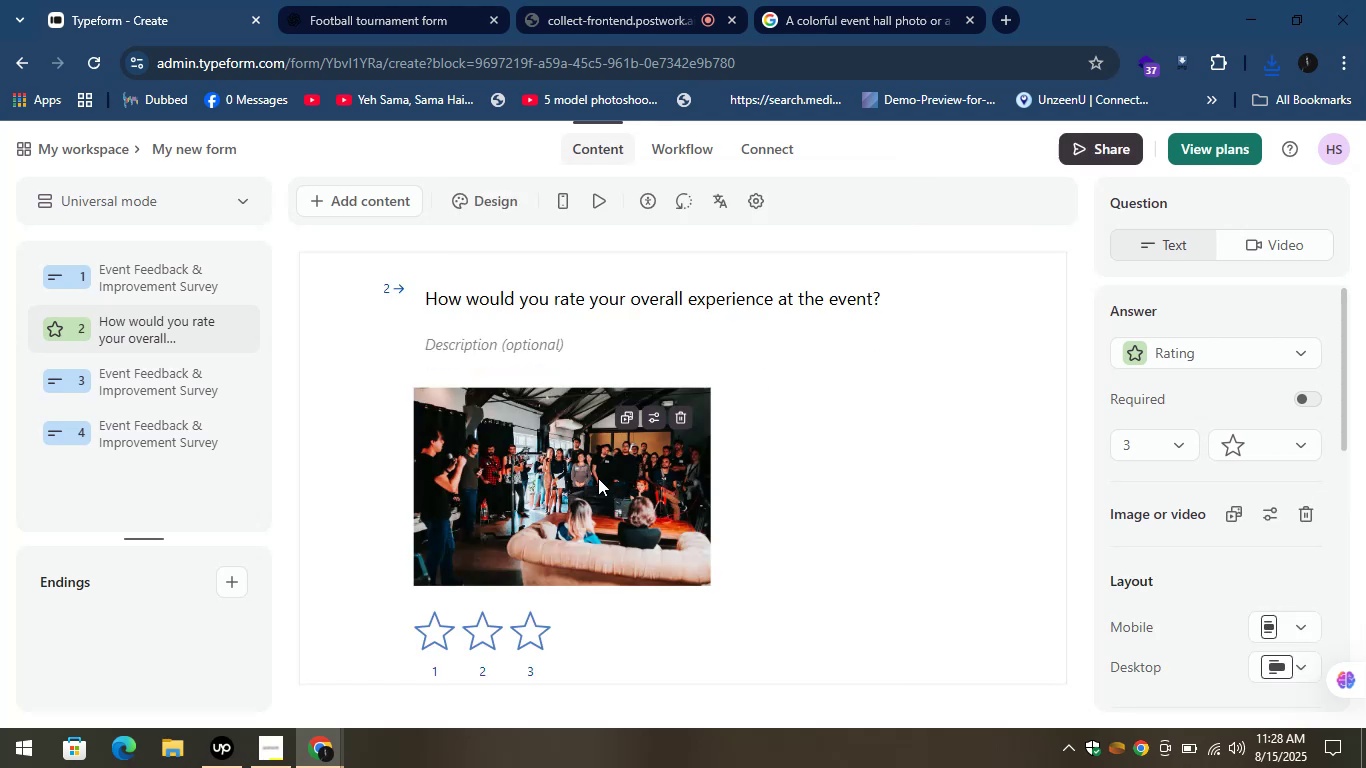 
mouse_move([671, 433])
 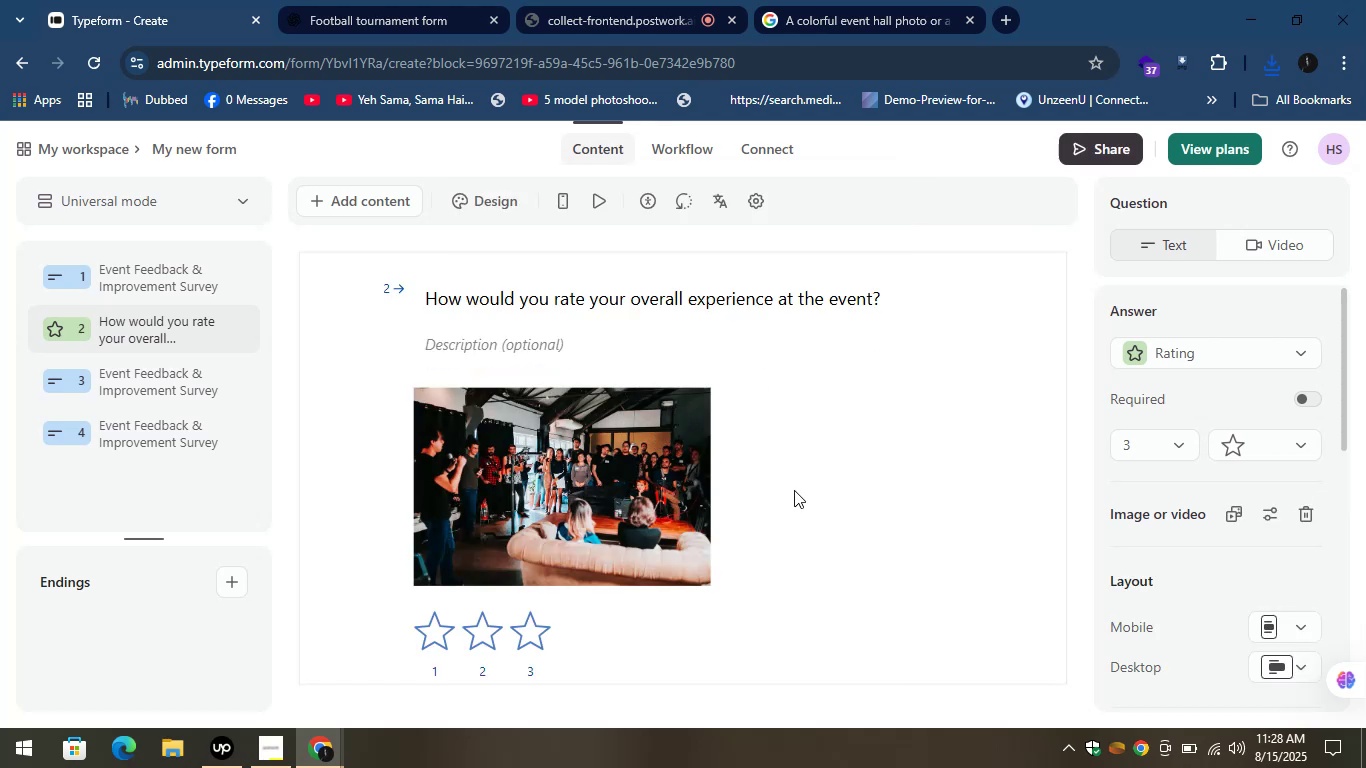 
scroll: coordinate [794, 490], scroll_direction: up, amount: 3.0
 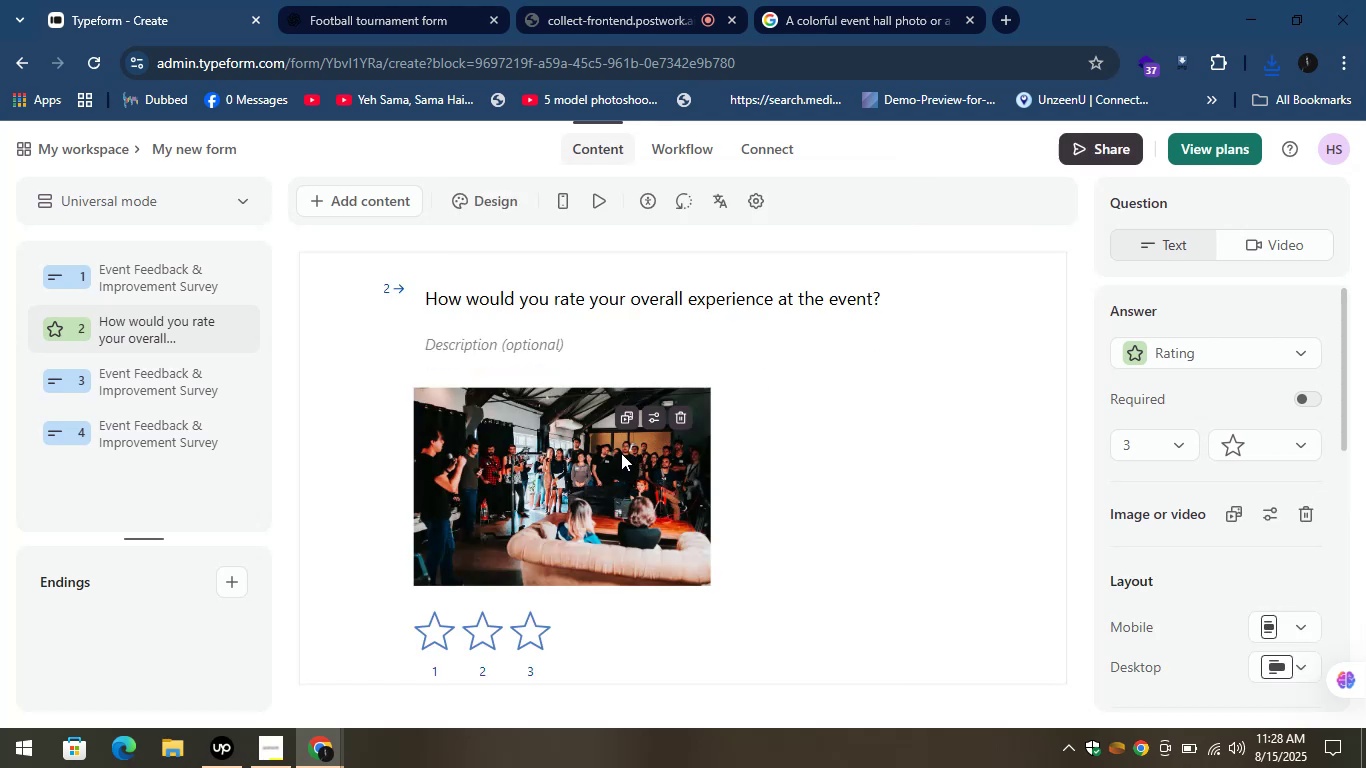 
left_click([622, 453])
 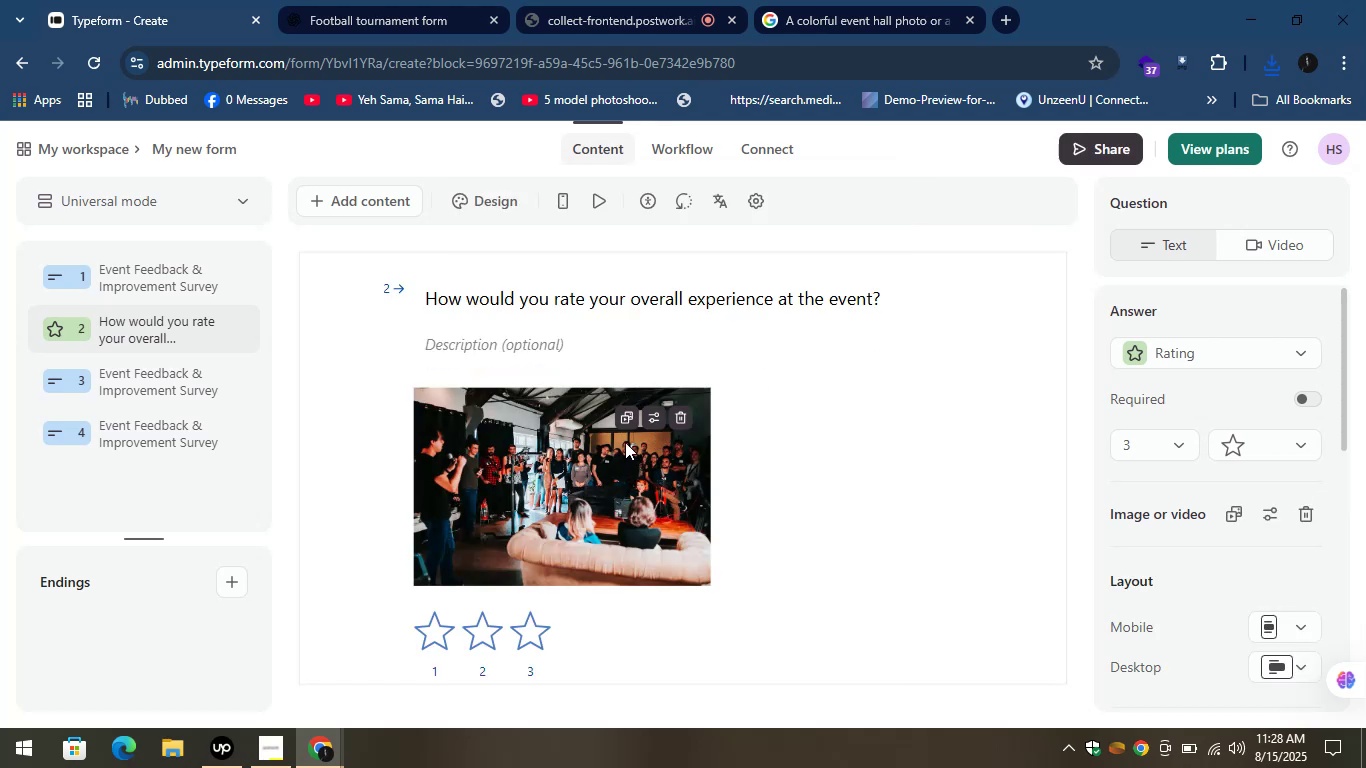 
mouse_move([652, 402])
 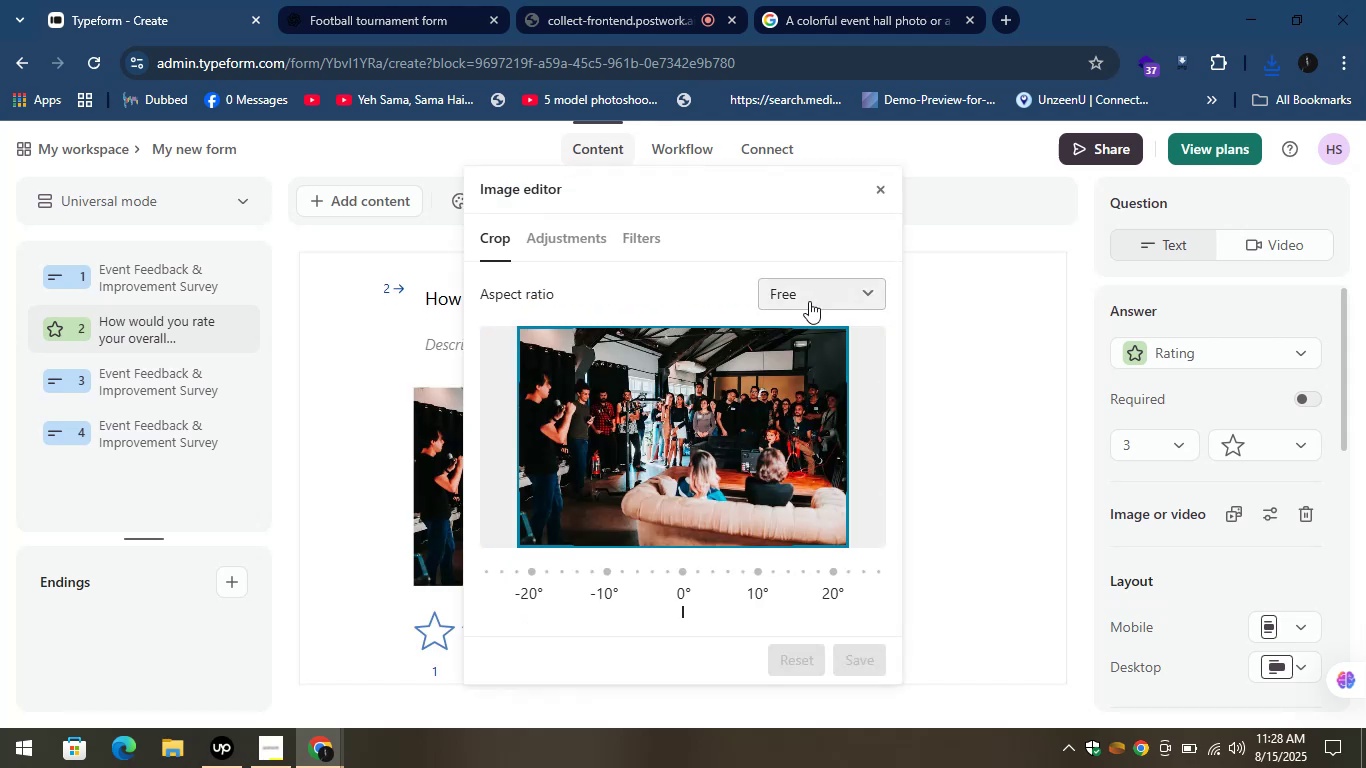 
left_click_drag(start_coordinate=[806, 301], to_coordinate=[813, 299])
 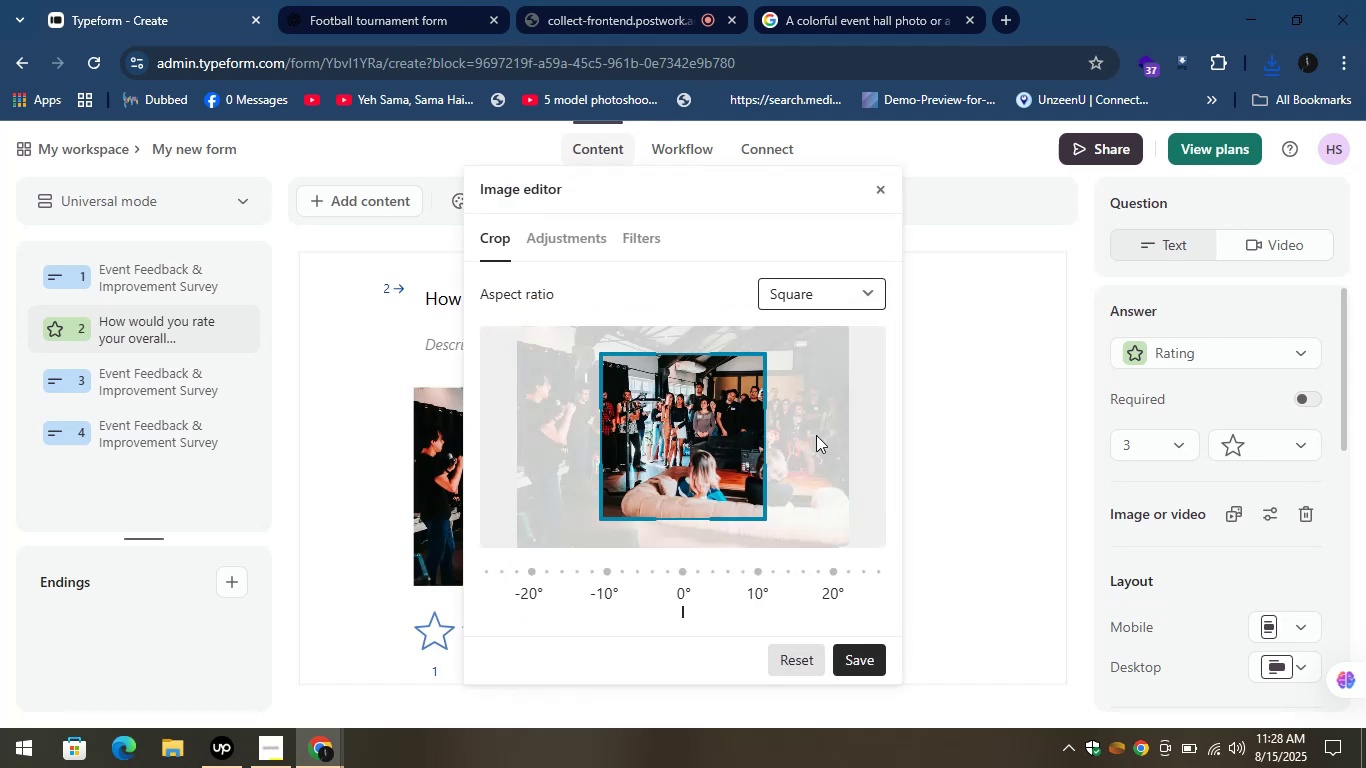 
left_click([803, 303])
 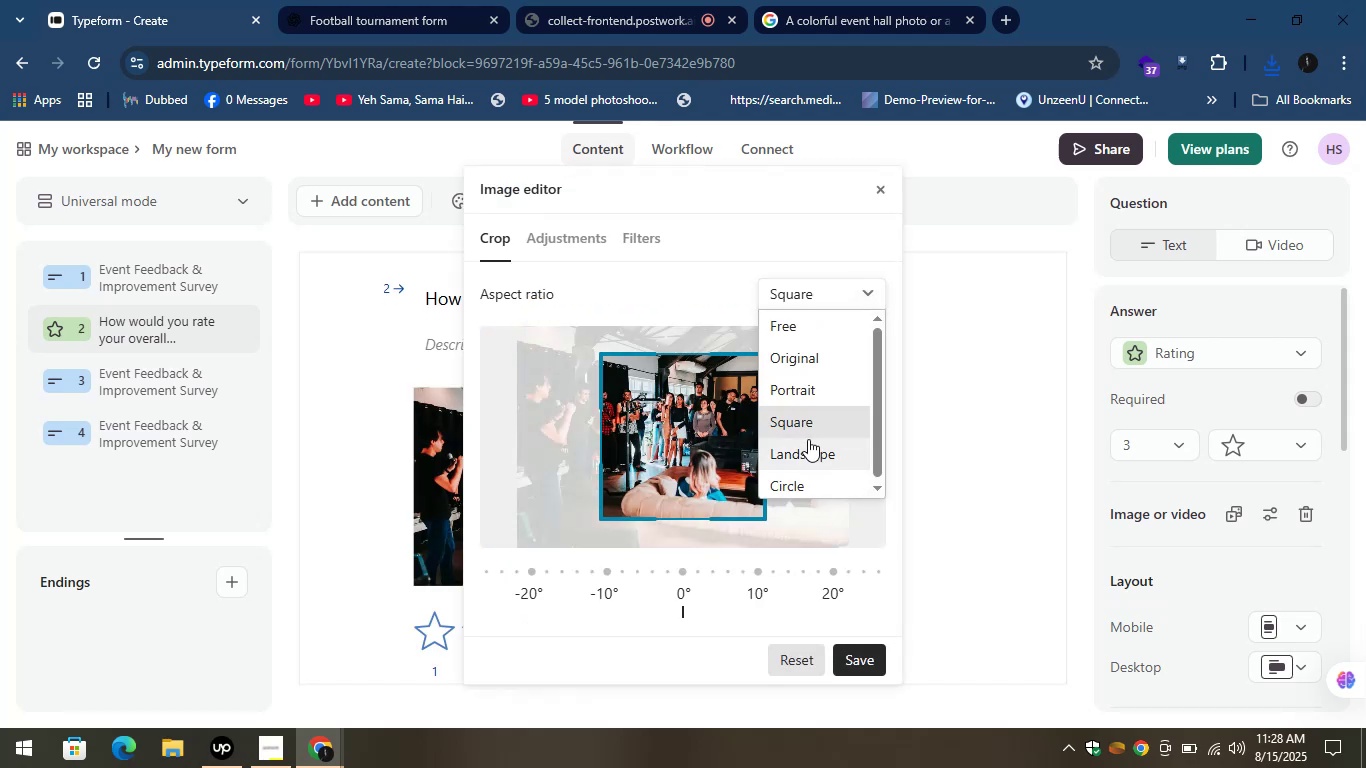 
left_click([807, 446])
 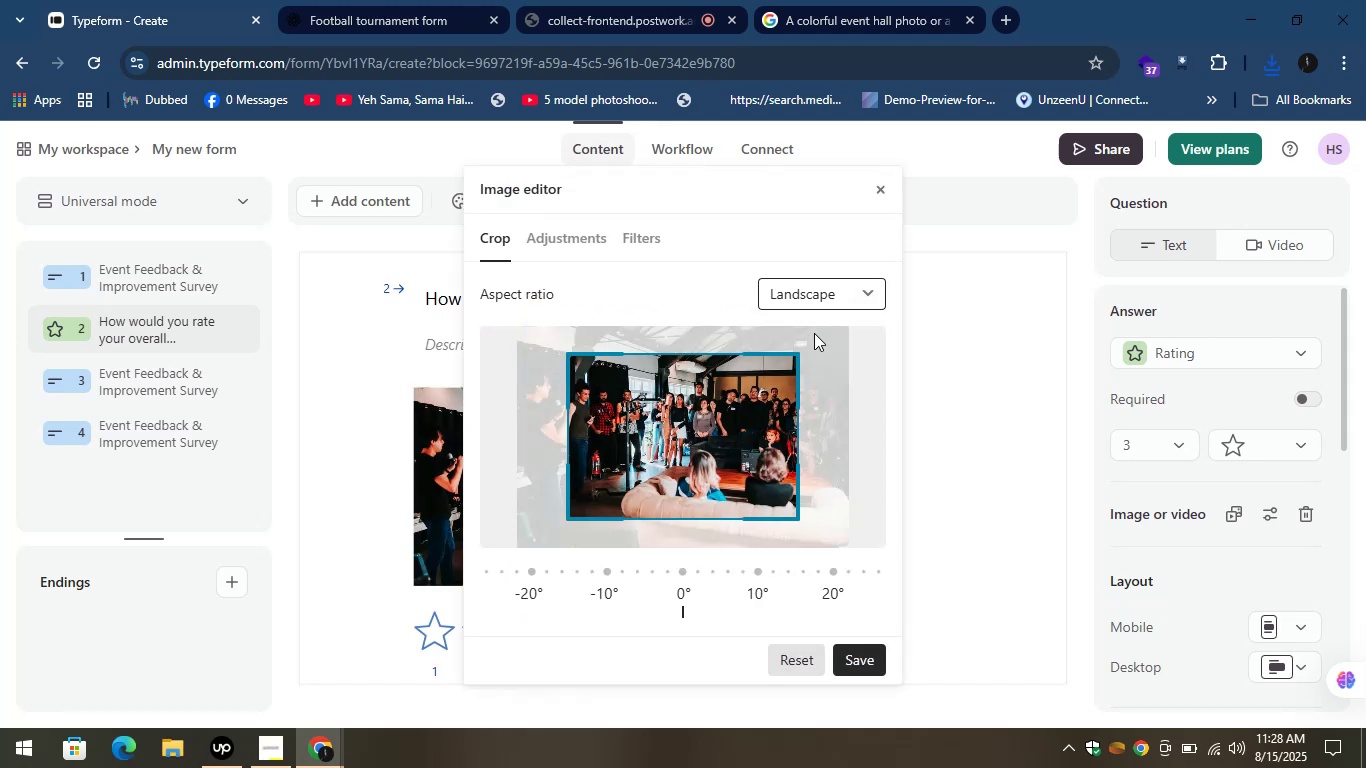 
left_click([815, 291])
 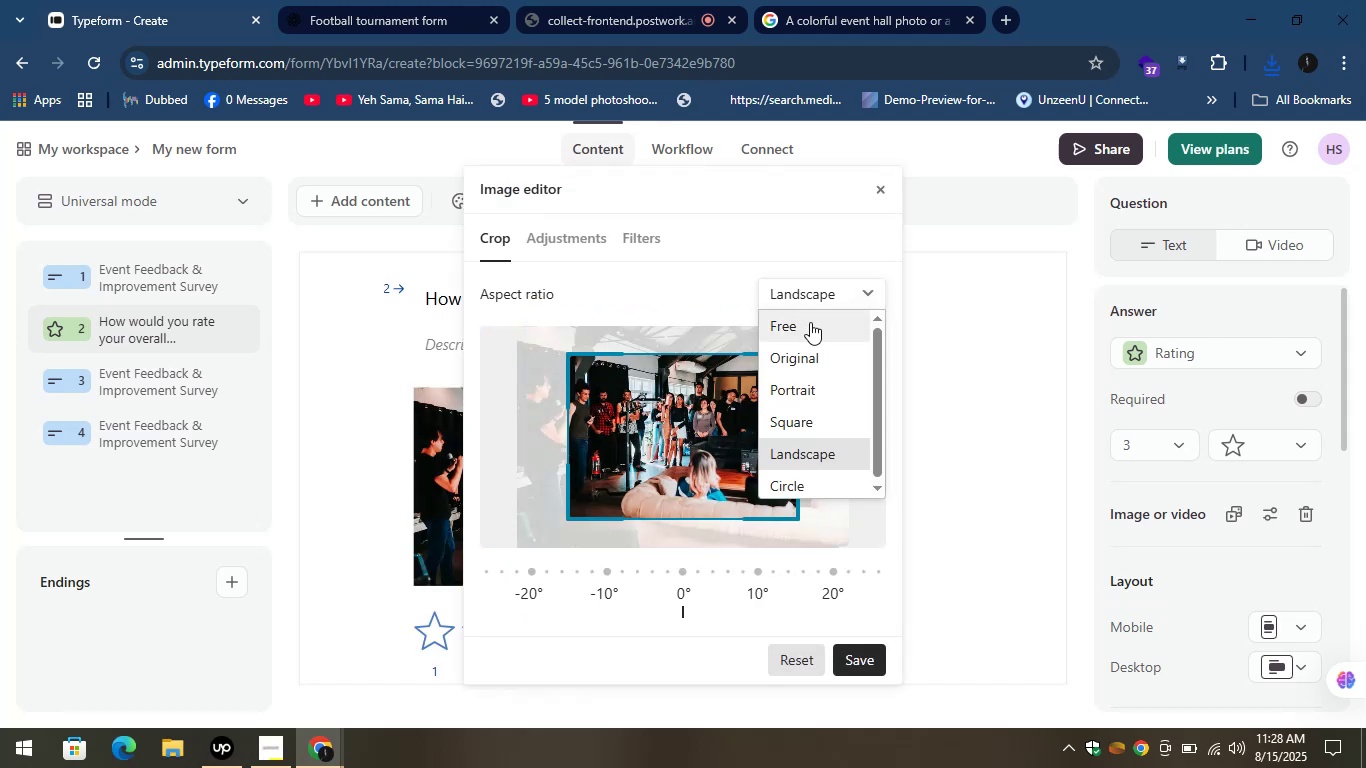 
left_click([806, 324])
 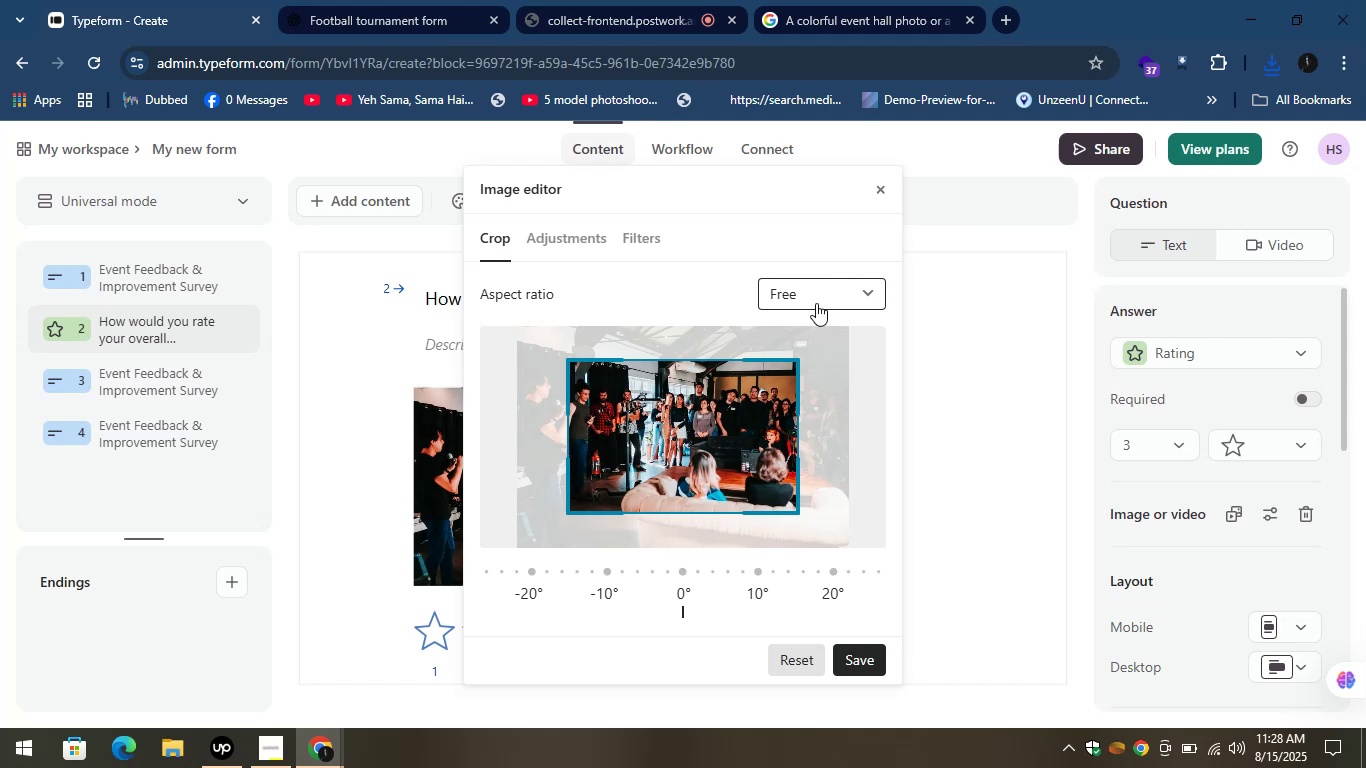 
left_click([927, 374])
 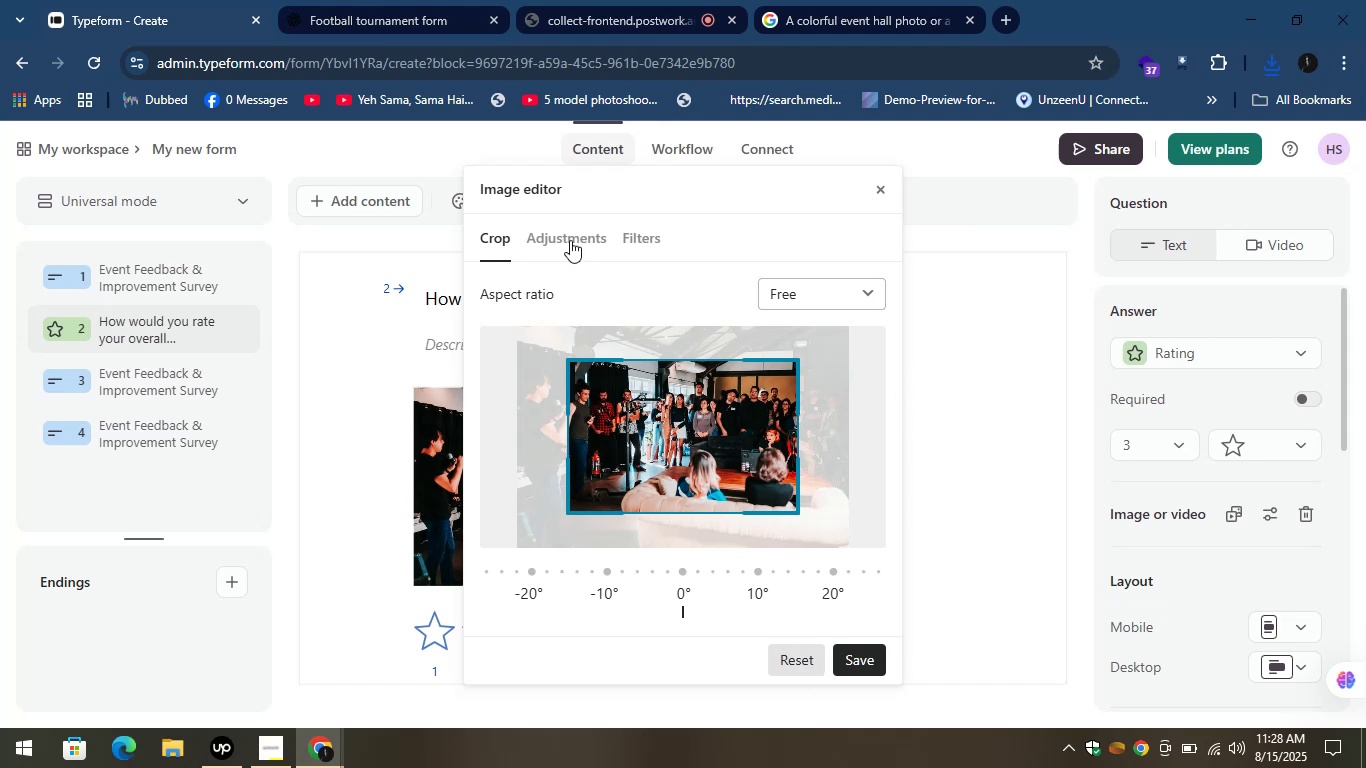 
left_click([565, 241])
 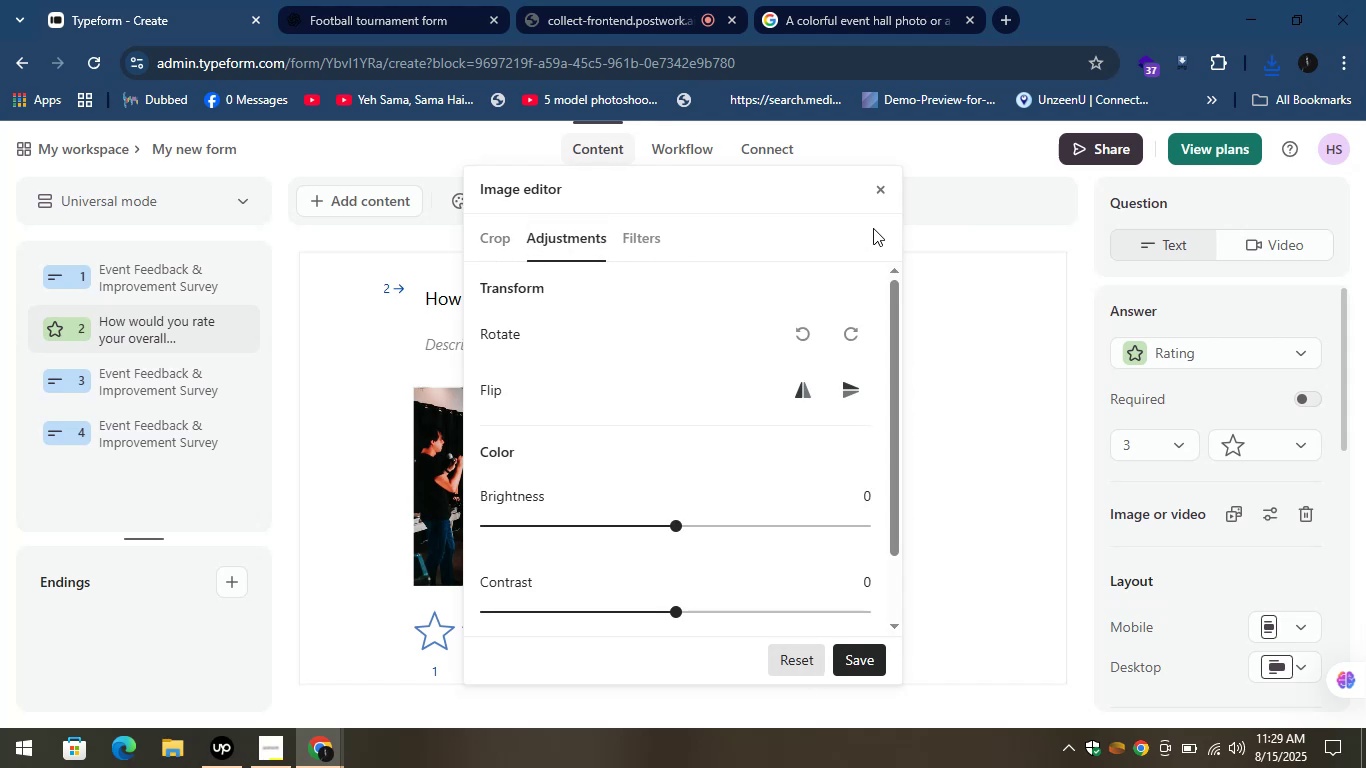 
left_click([882, 187])
 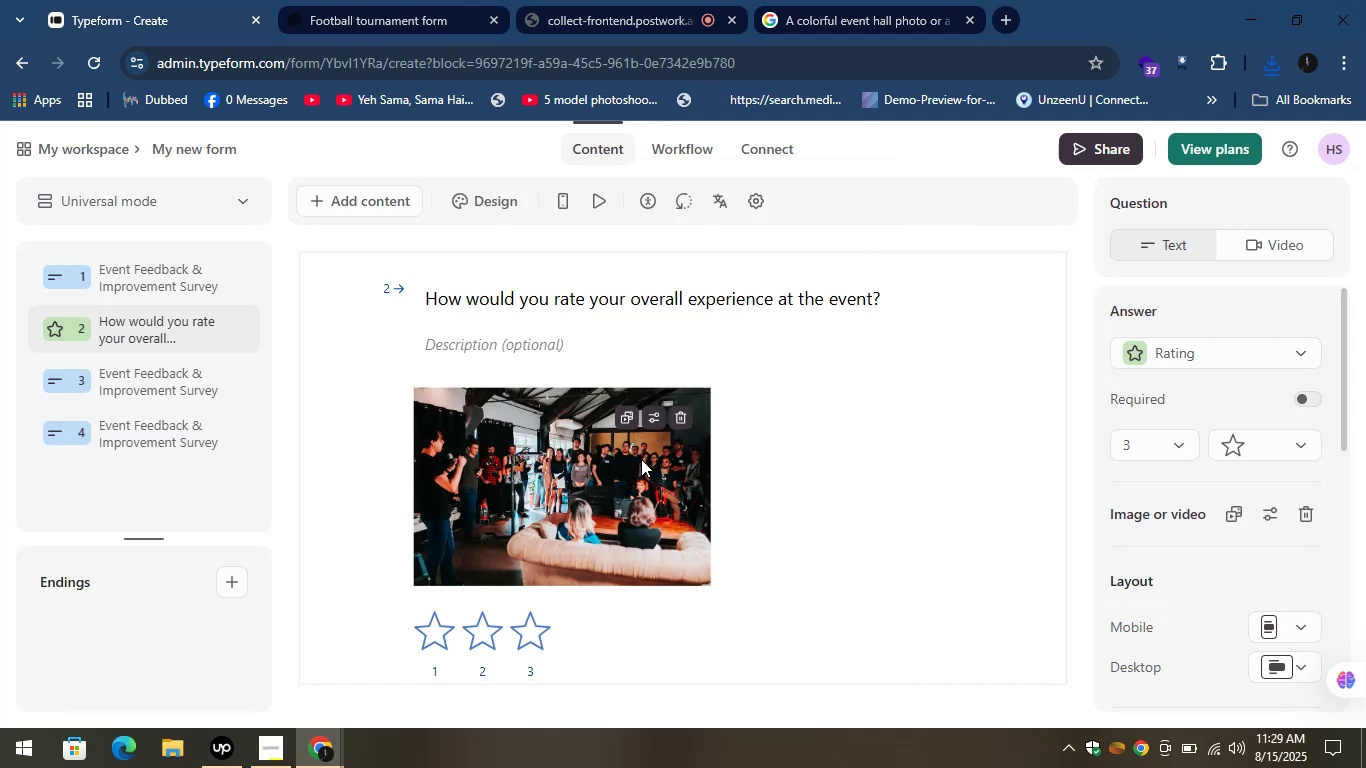 
scroll: coordinate [669, 483], scroll_direction: down, amount: 3.0
 